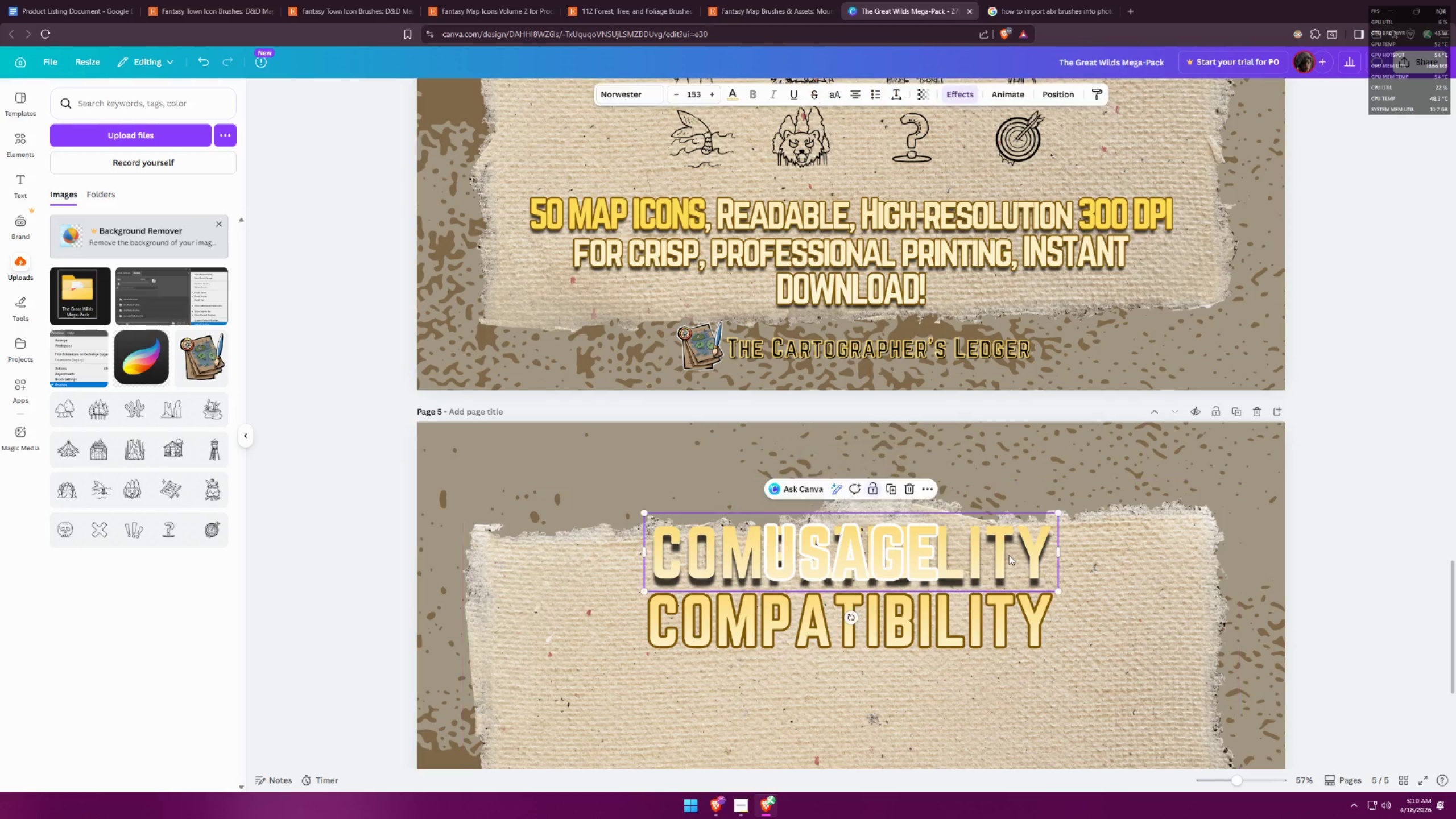 
triple_click([1009, 555])
 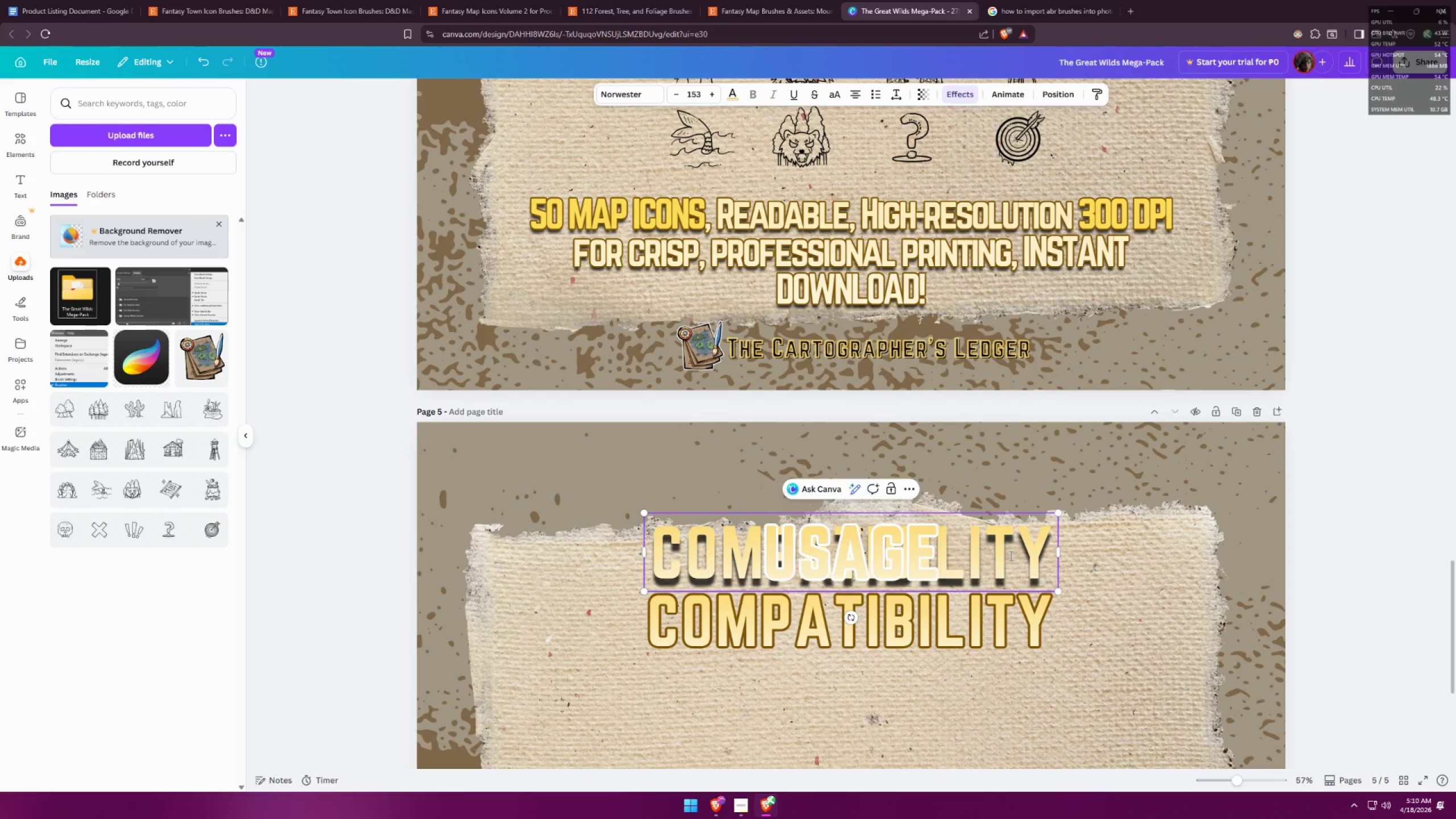 
left_click([1087, 536])
 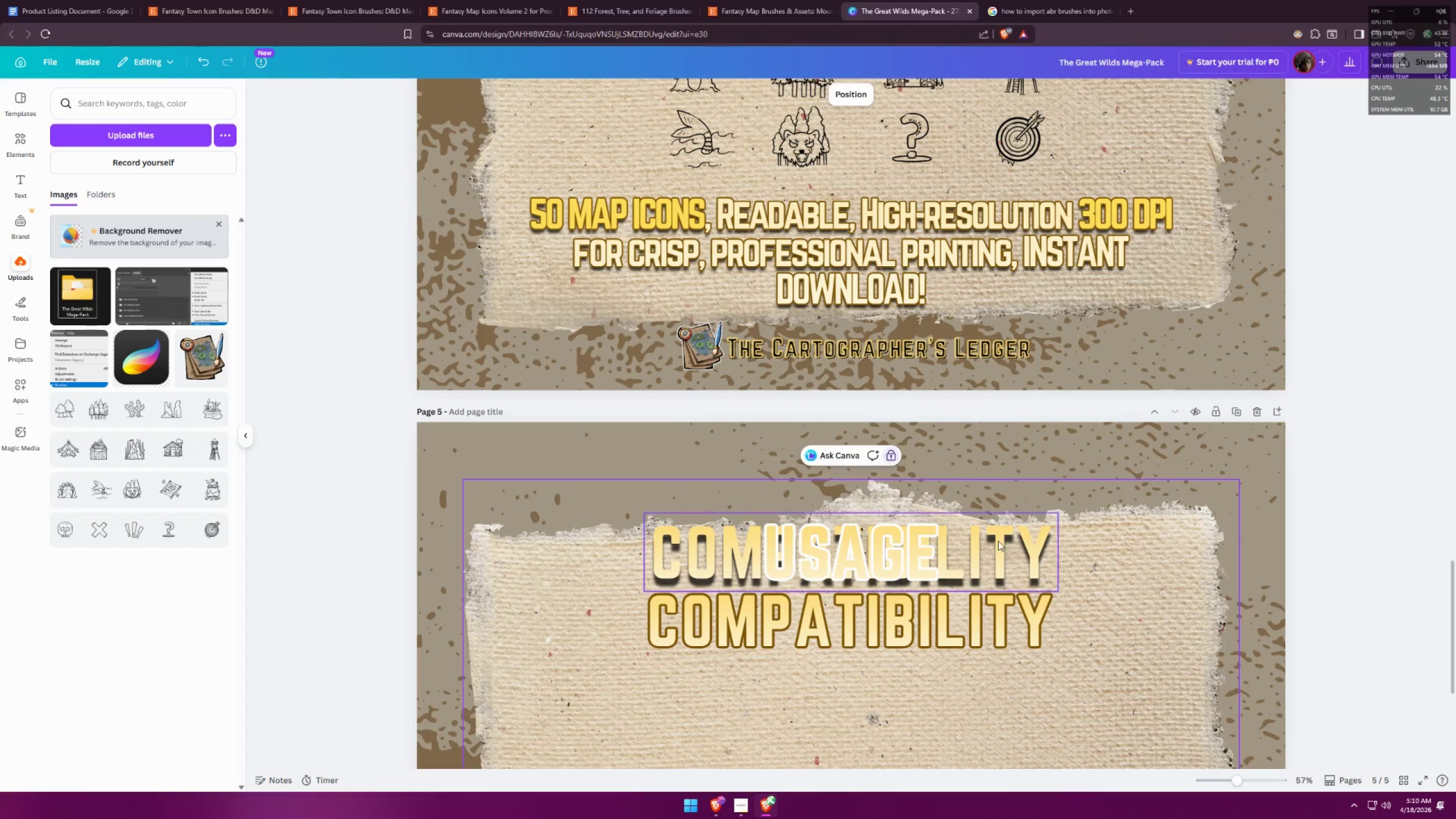 
left_click_drag(start_coordinate=[975, 543], to_coordinate=[974, 502])
 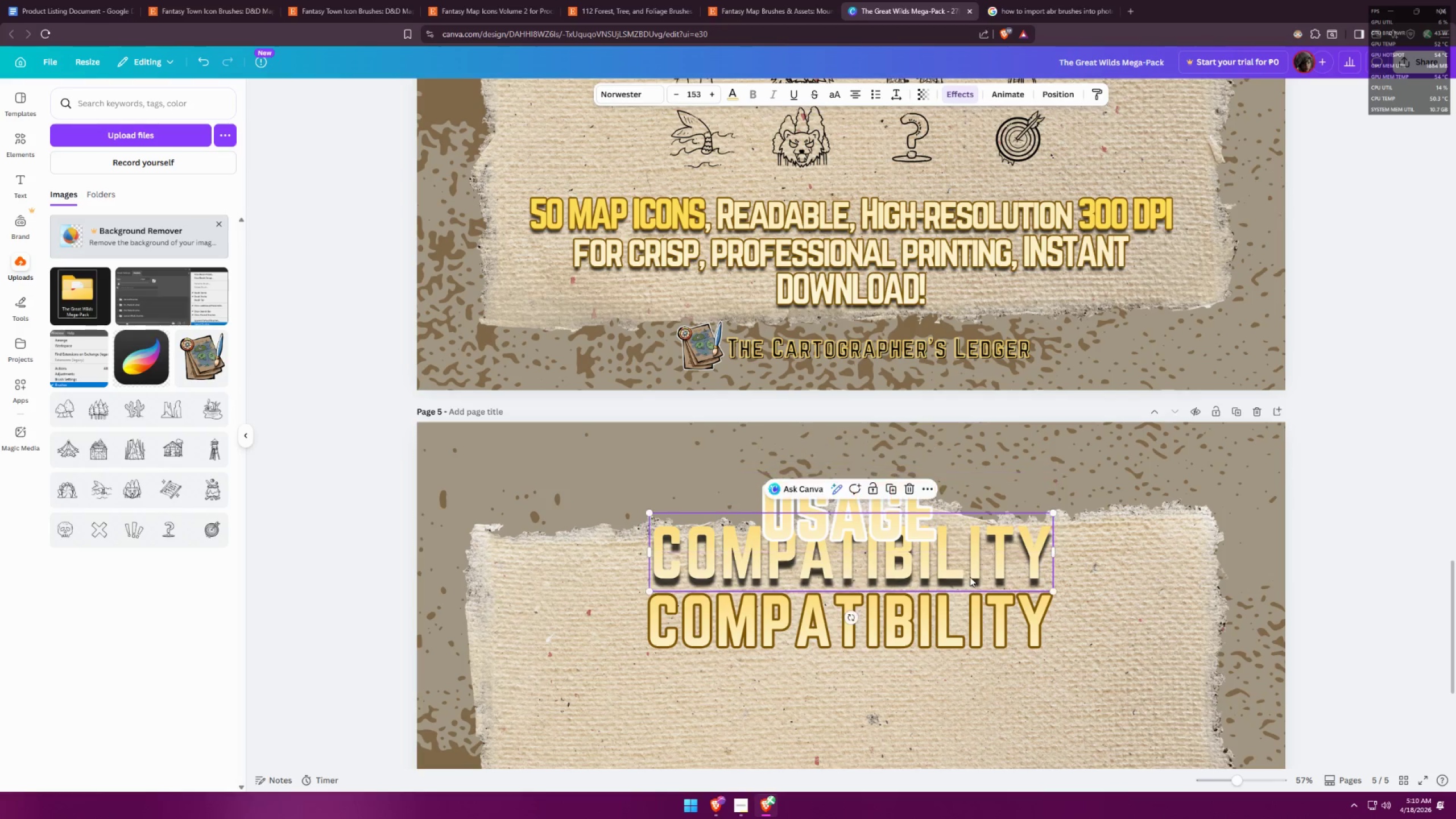 
double_click([970, 577])
 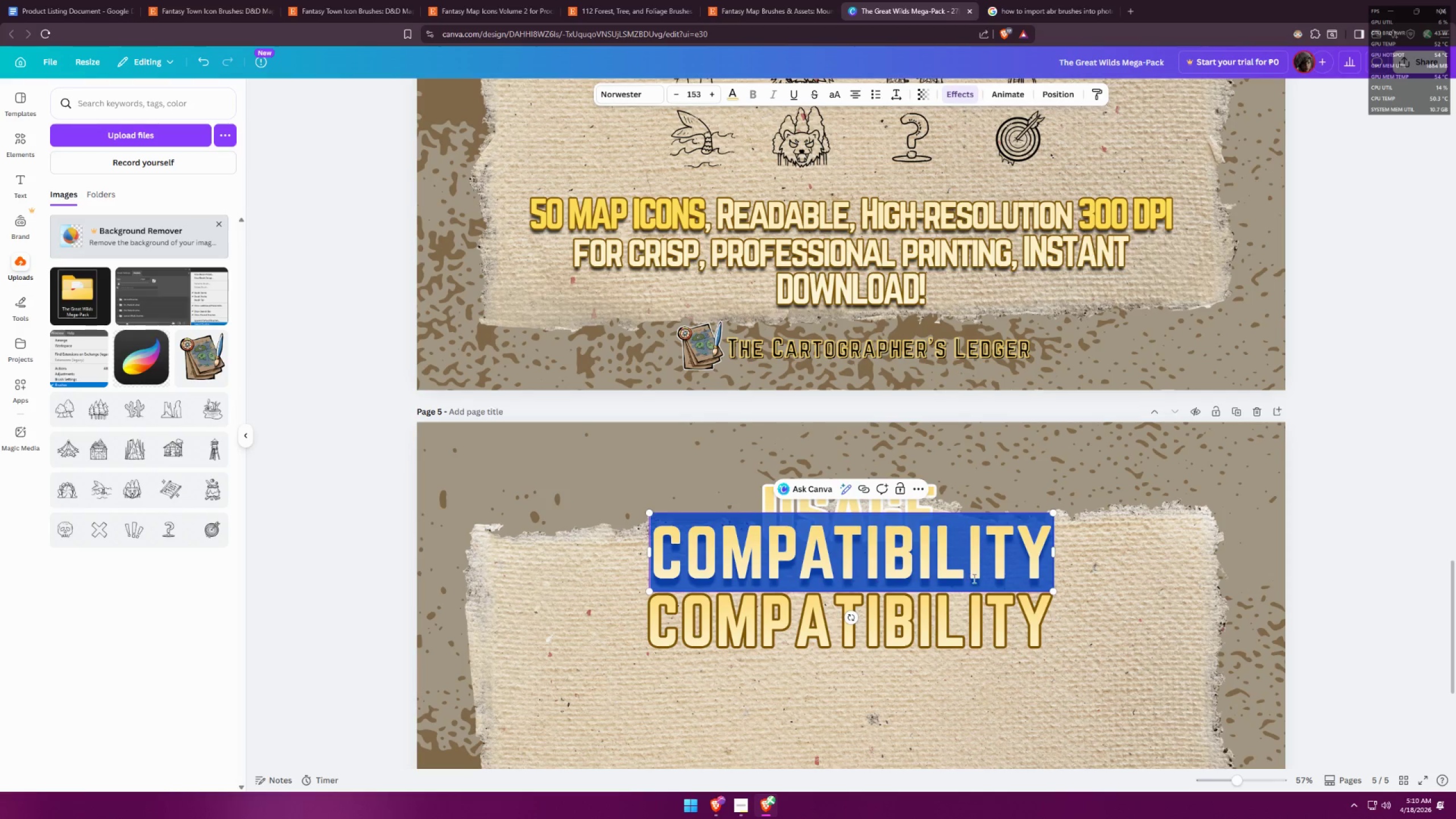 
type(USAGE)
 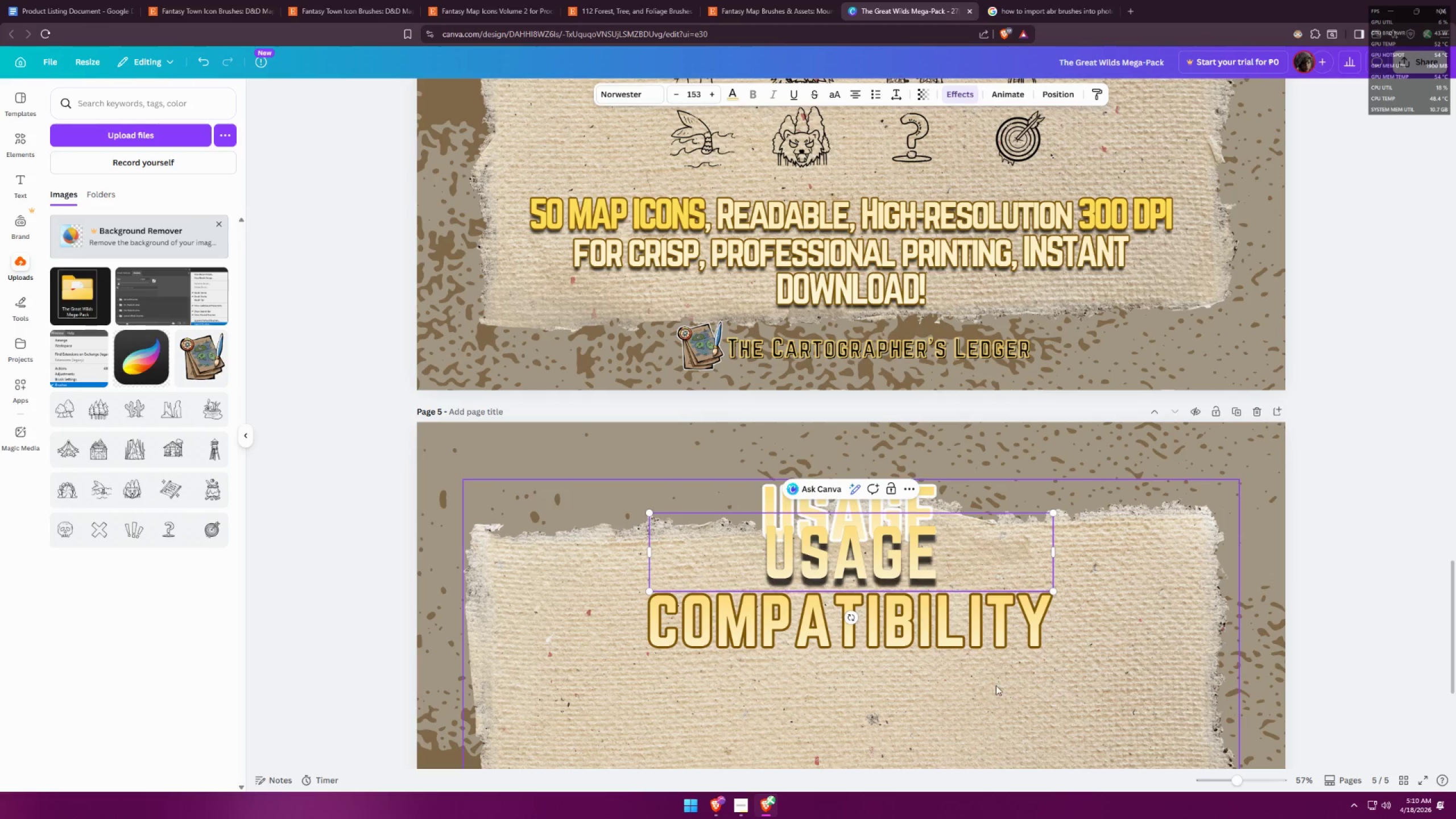 
double_click([943, 621])
 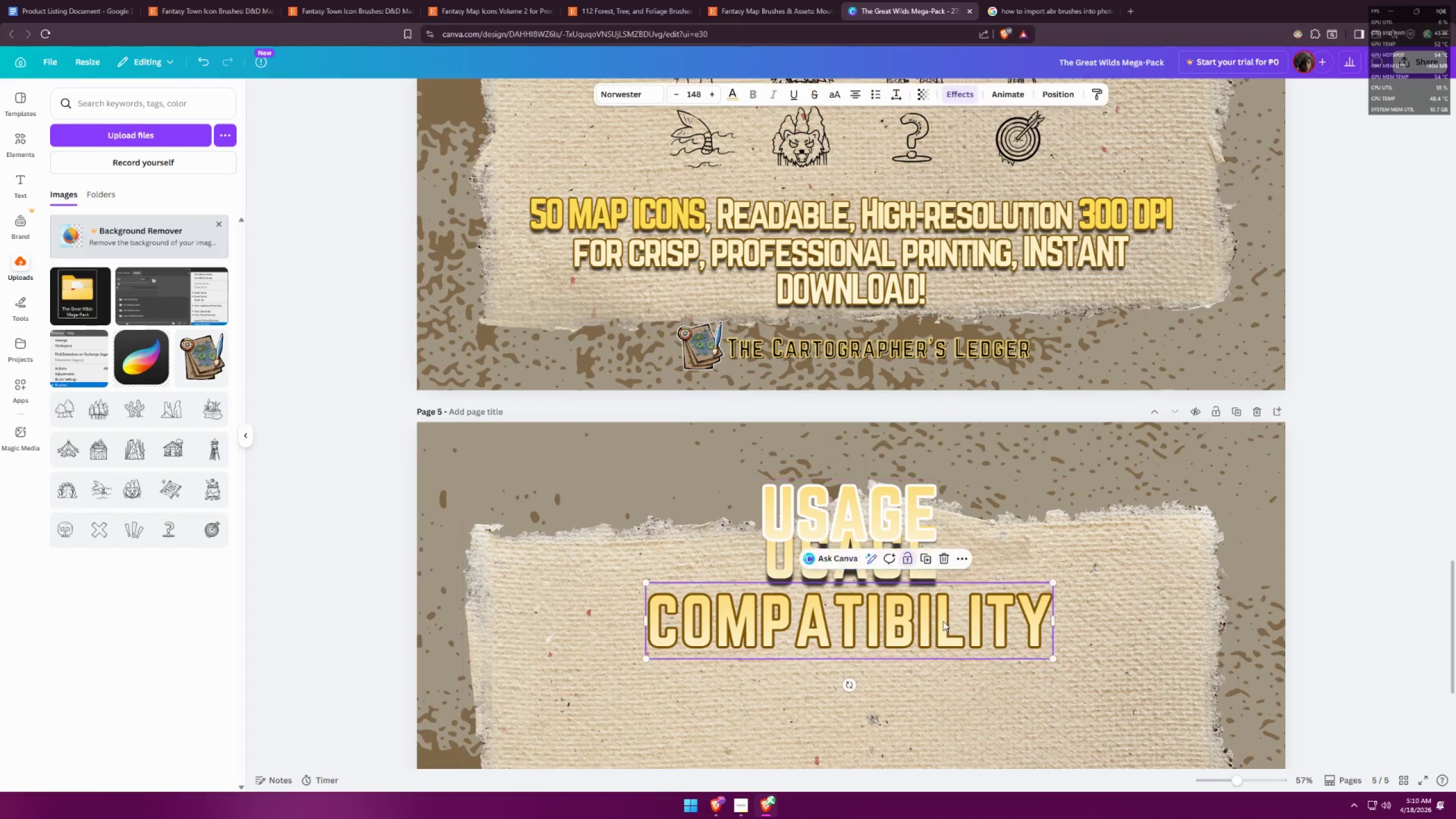 
triple_click([943, 621])
 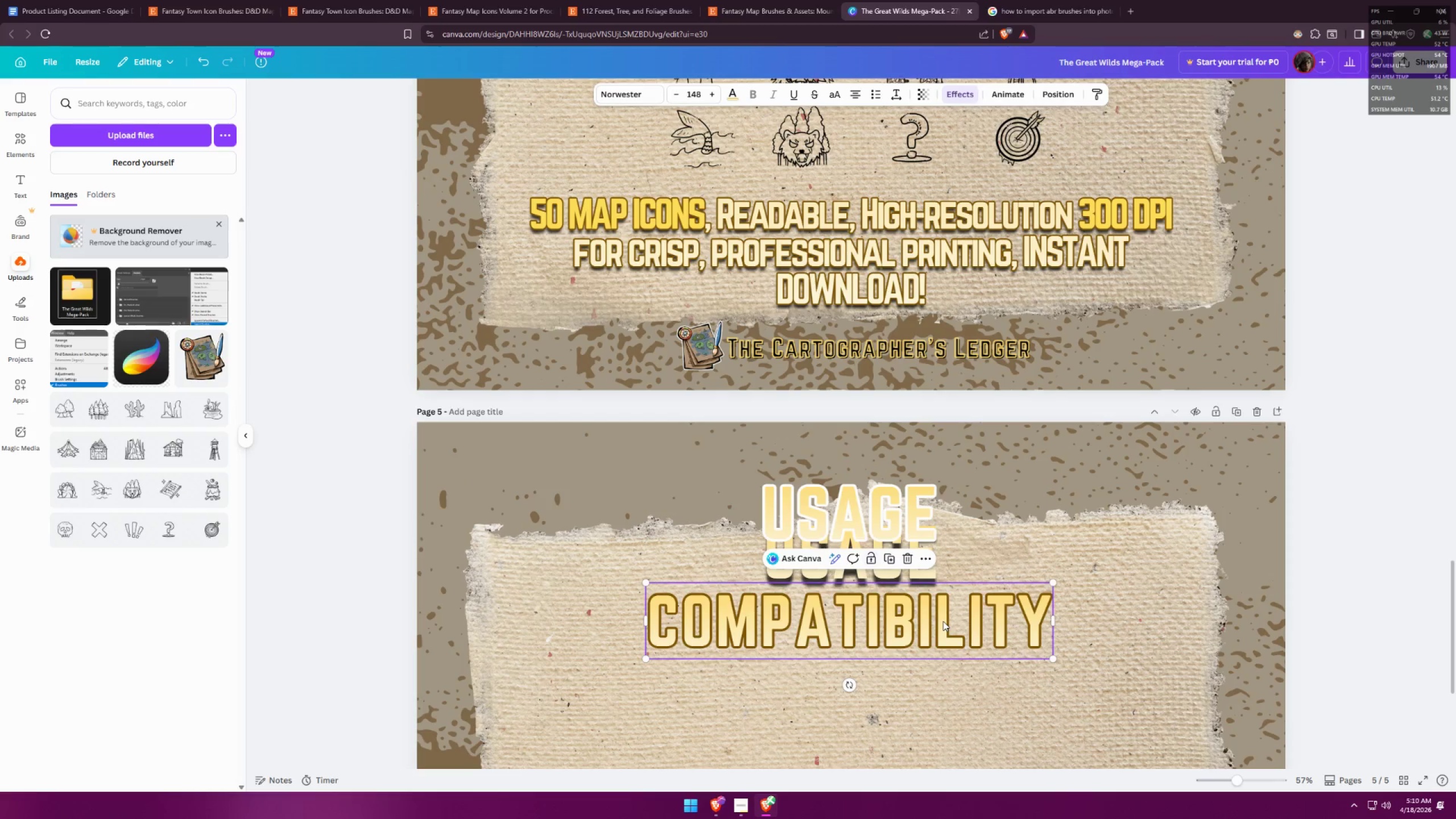 
triple_click([943, 621])
 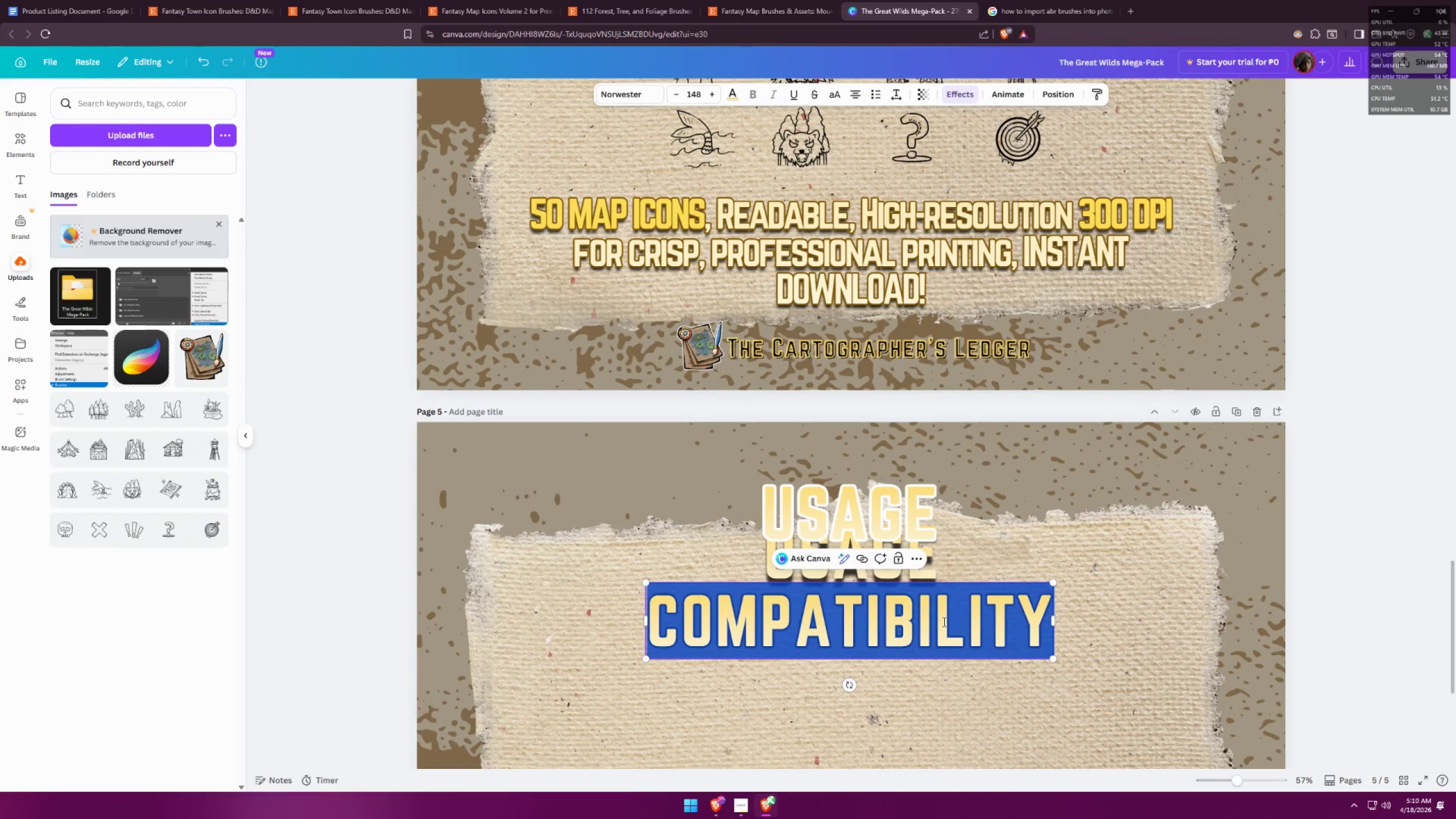 
type(USAGE)
 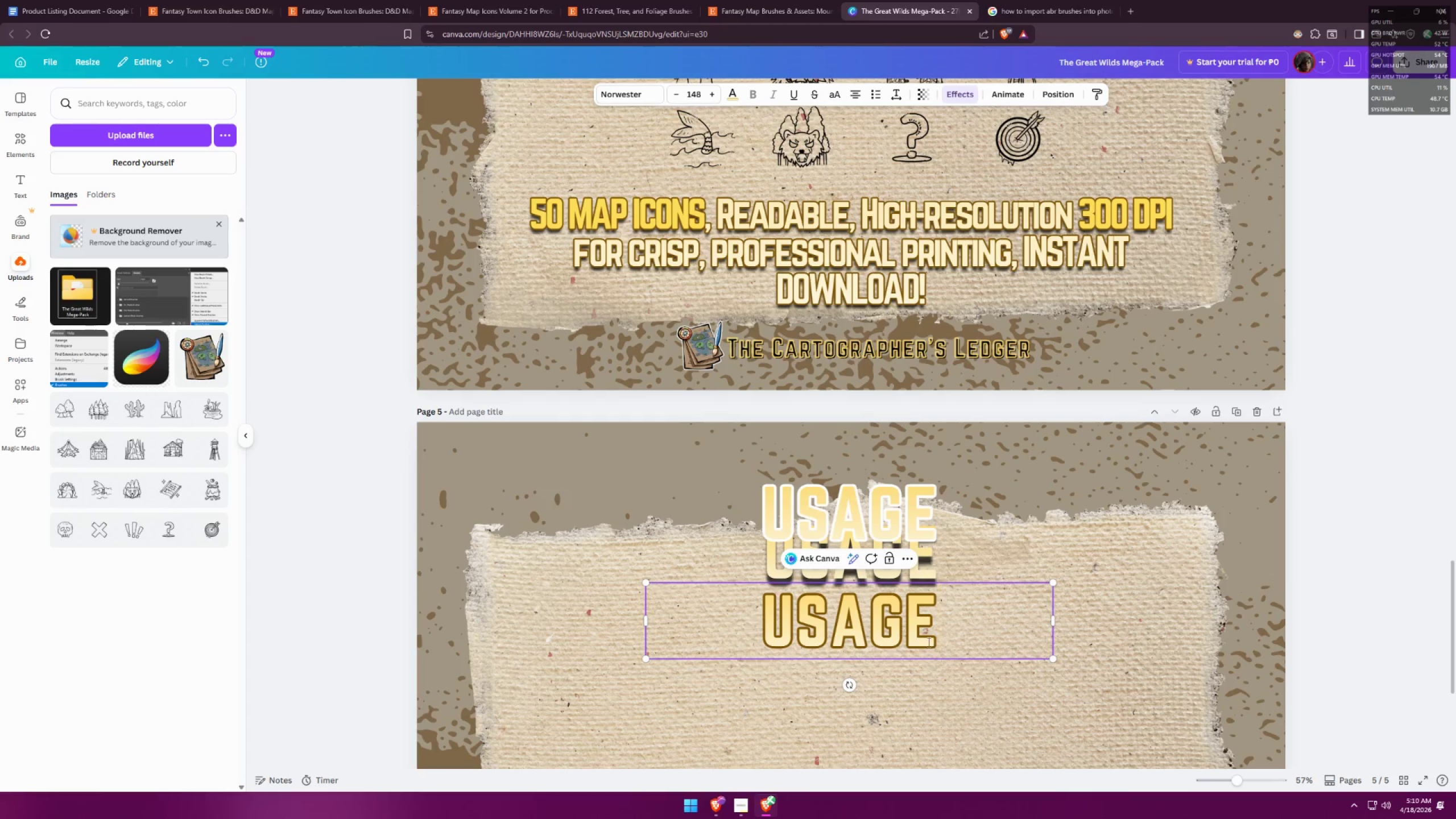 
left_click_drag(start_coordinate=[944, 631], to_coordinate=[763, 621])
 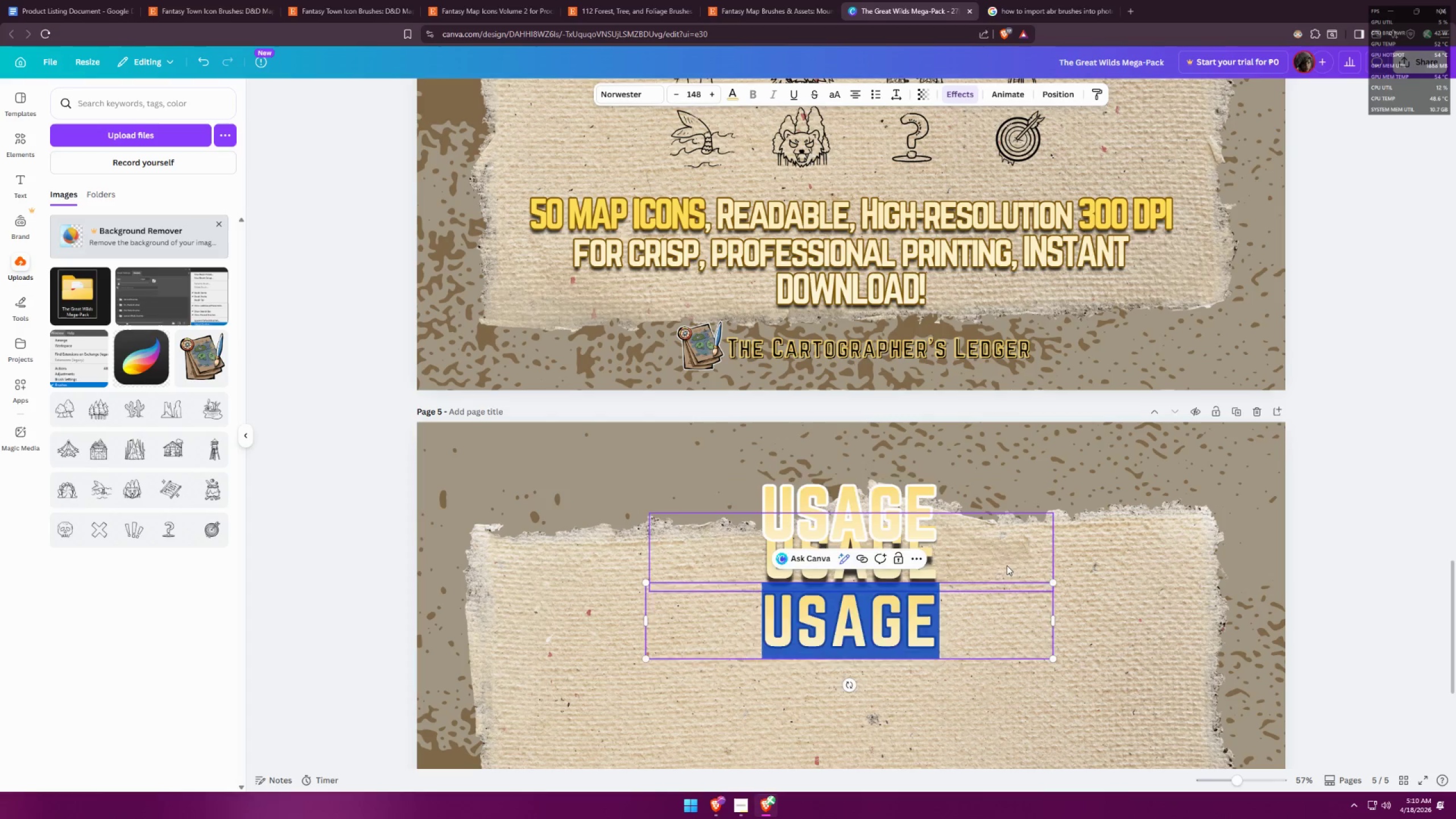 
double_click([890, 568])
 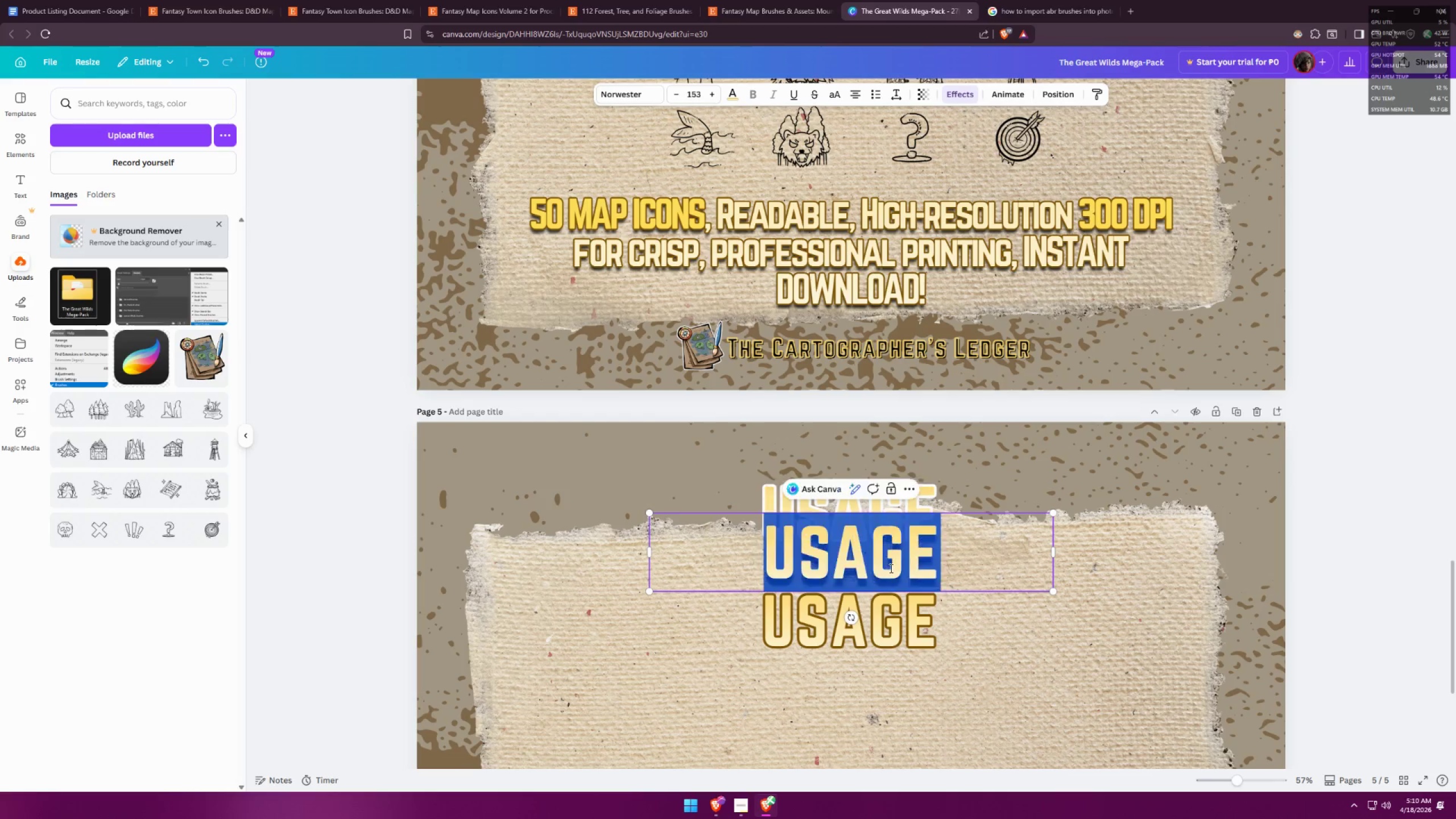 
triple_click([890, 568])
 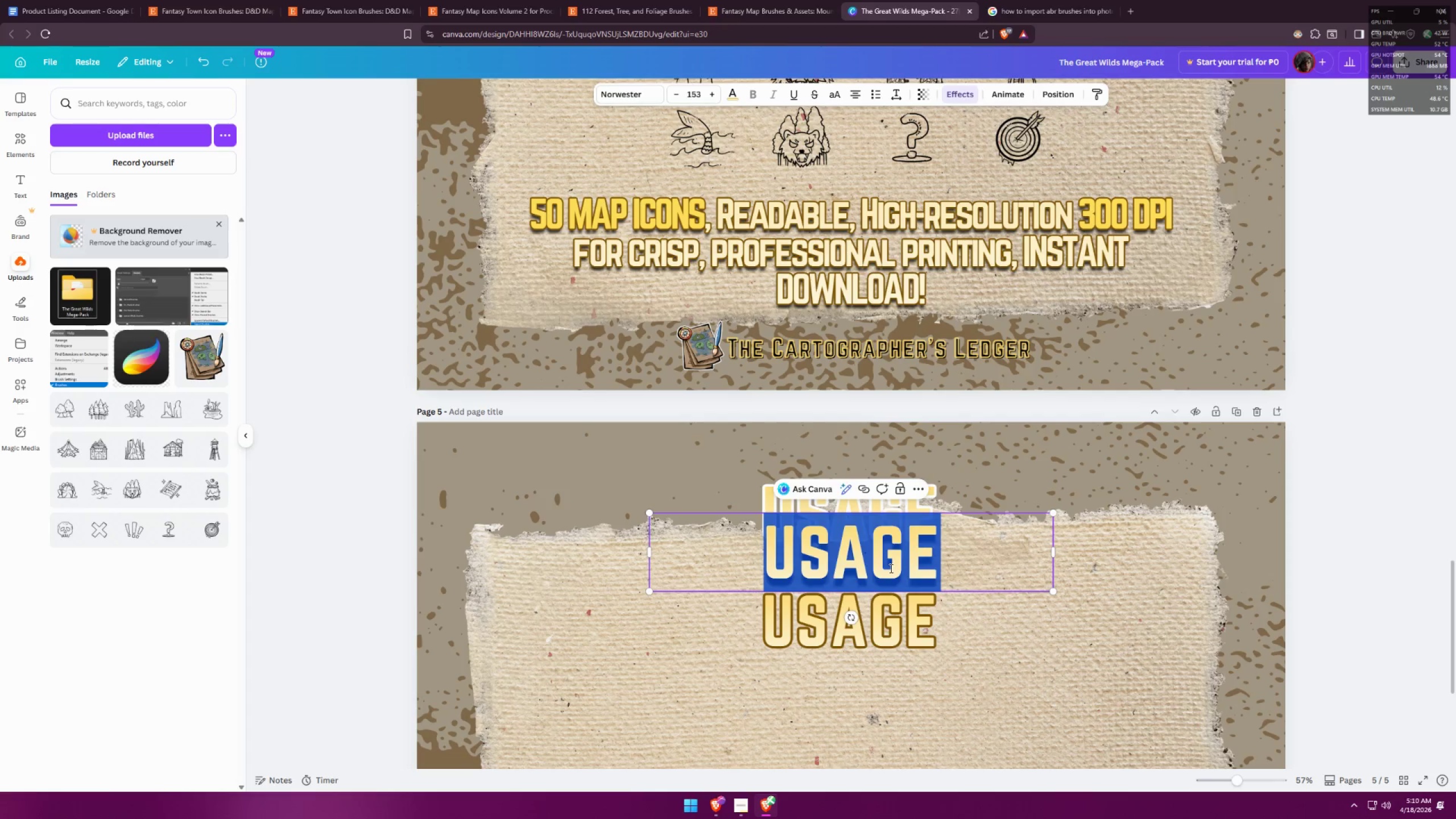 
type(TERMS OF USE)
 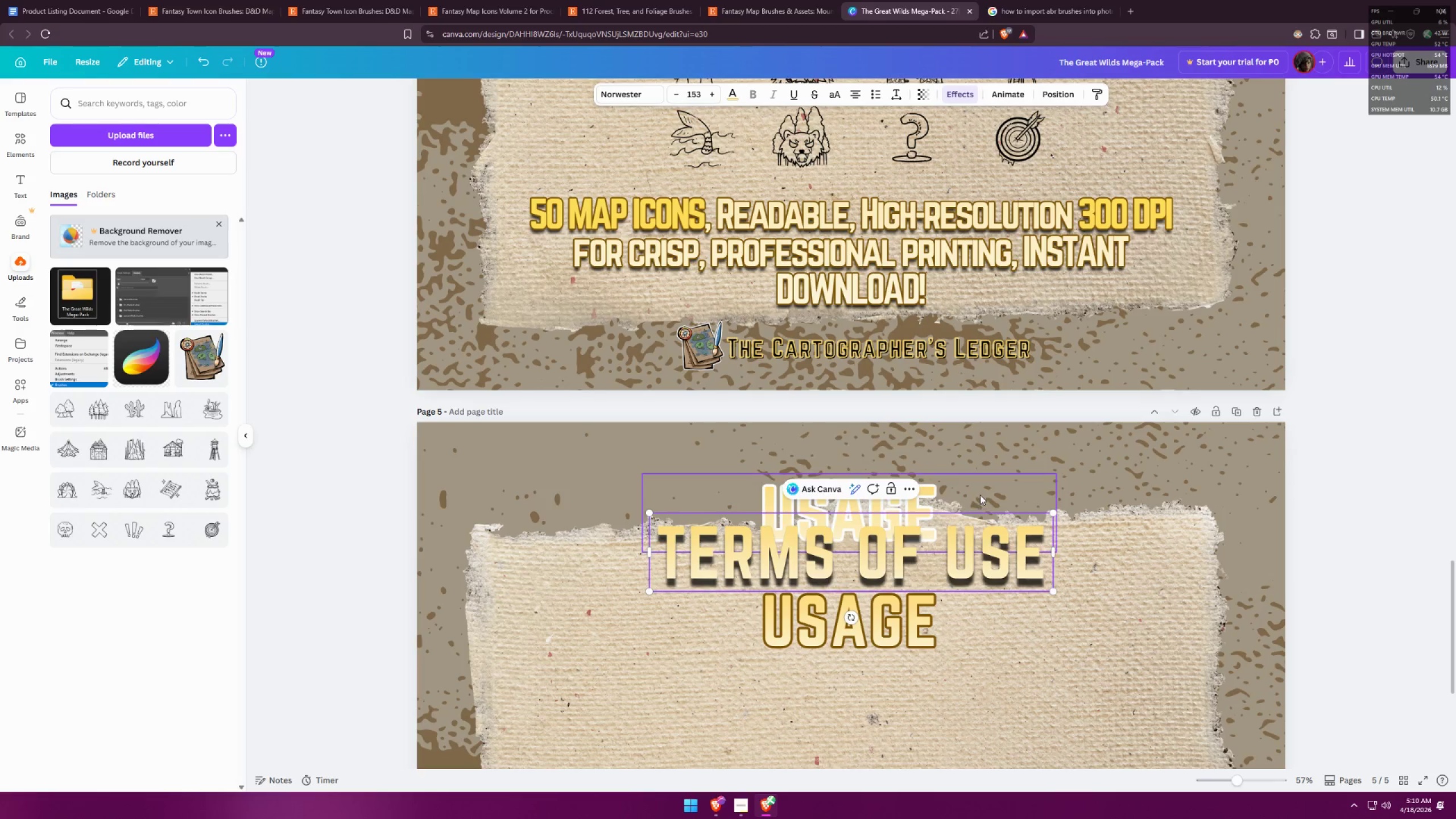 
double_click([873, 510])
 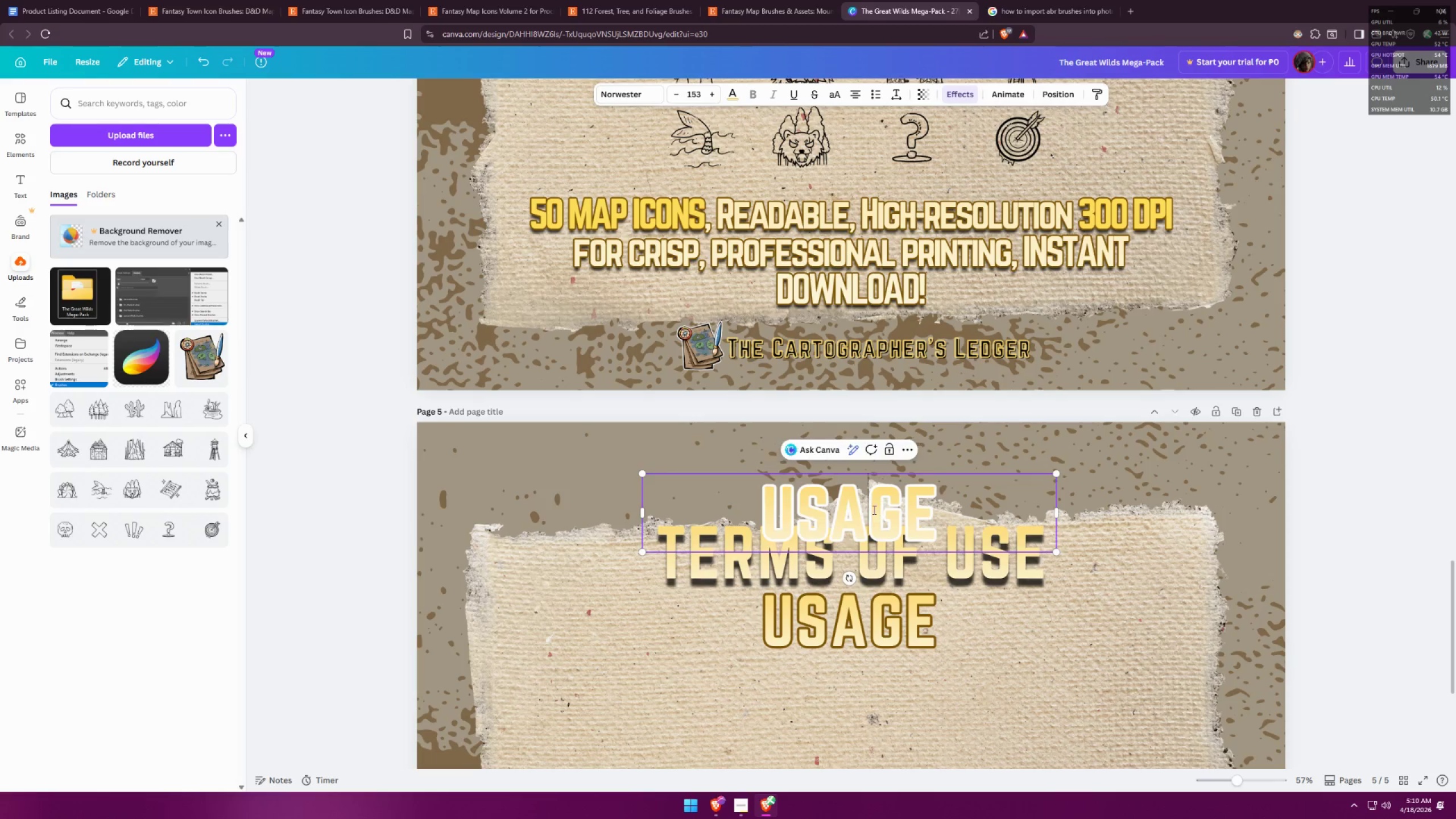 
triple_click([873, 510])
 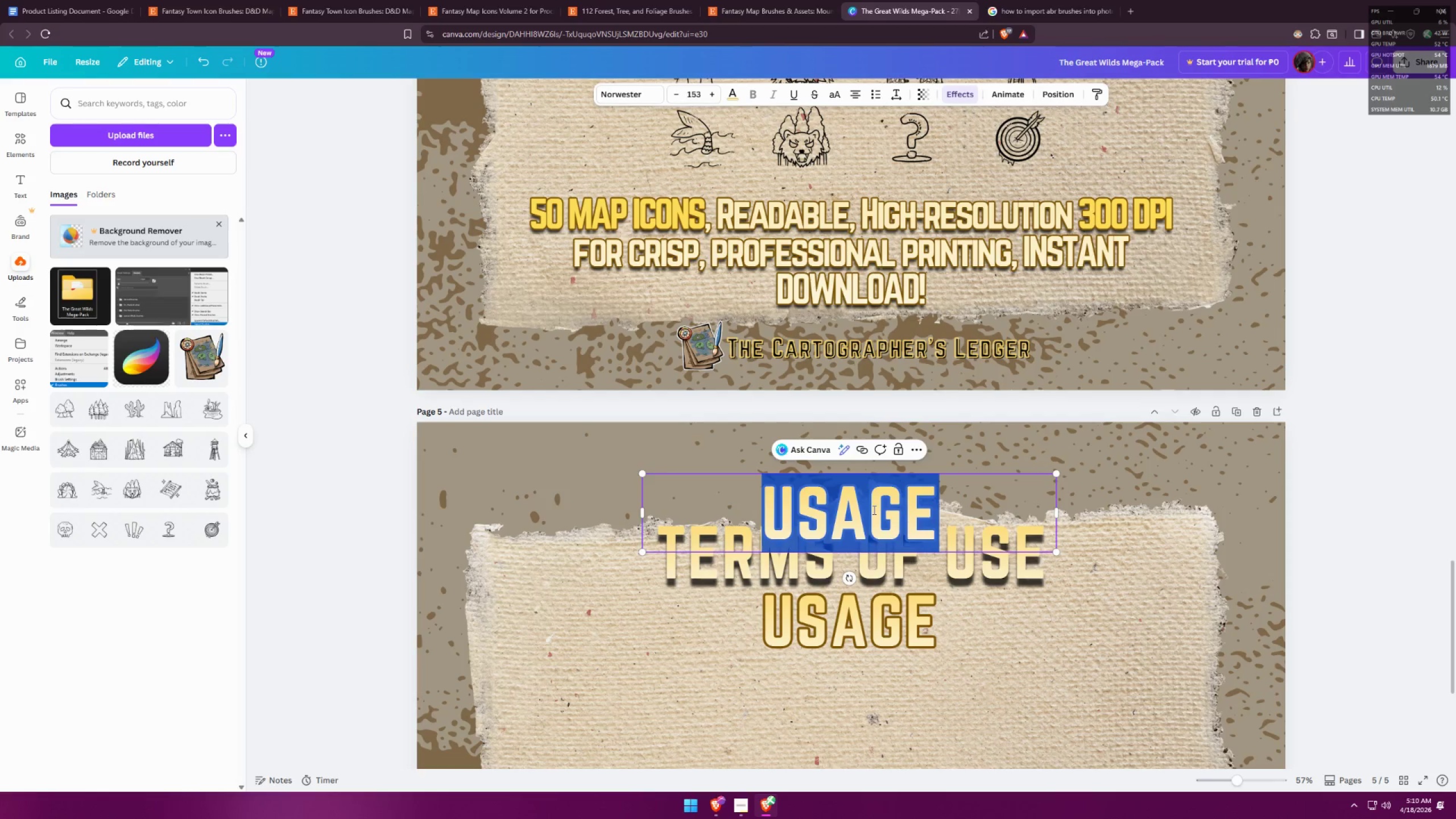 
type(TERMS OF USE)
 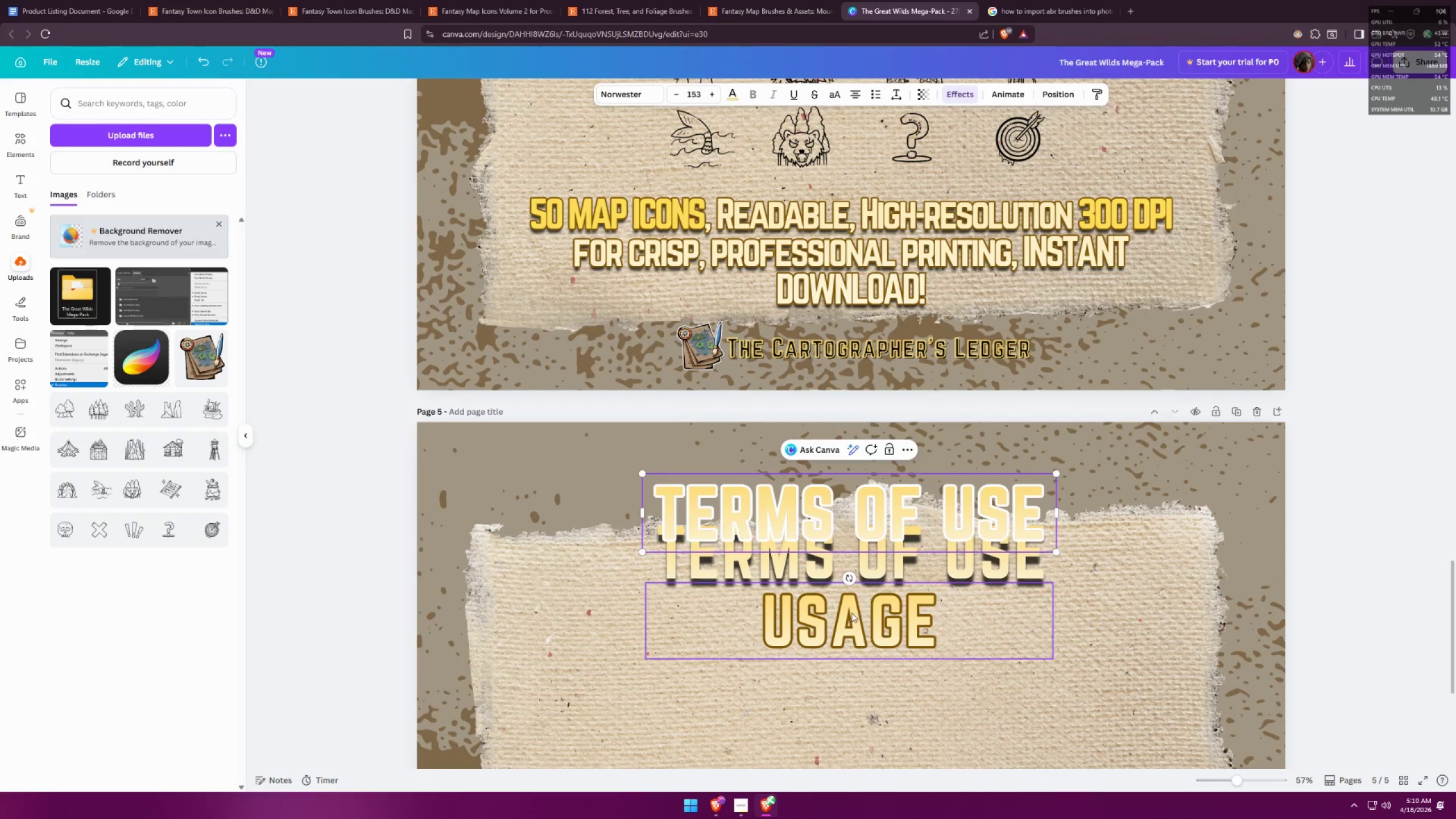 
double_click([851, 615])
 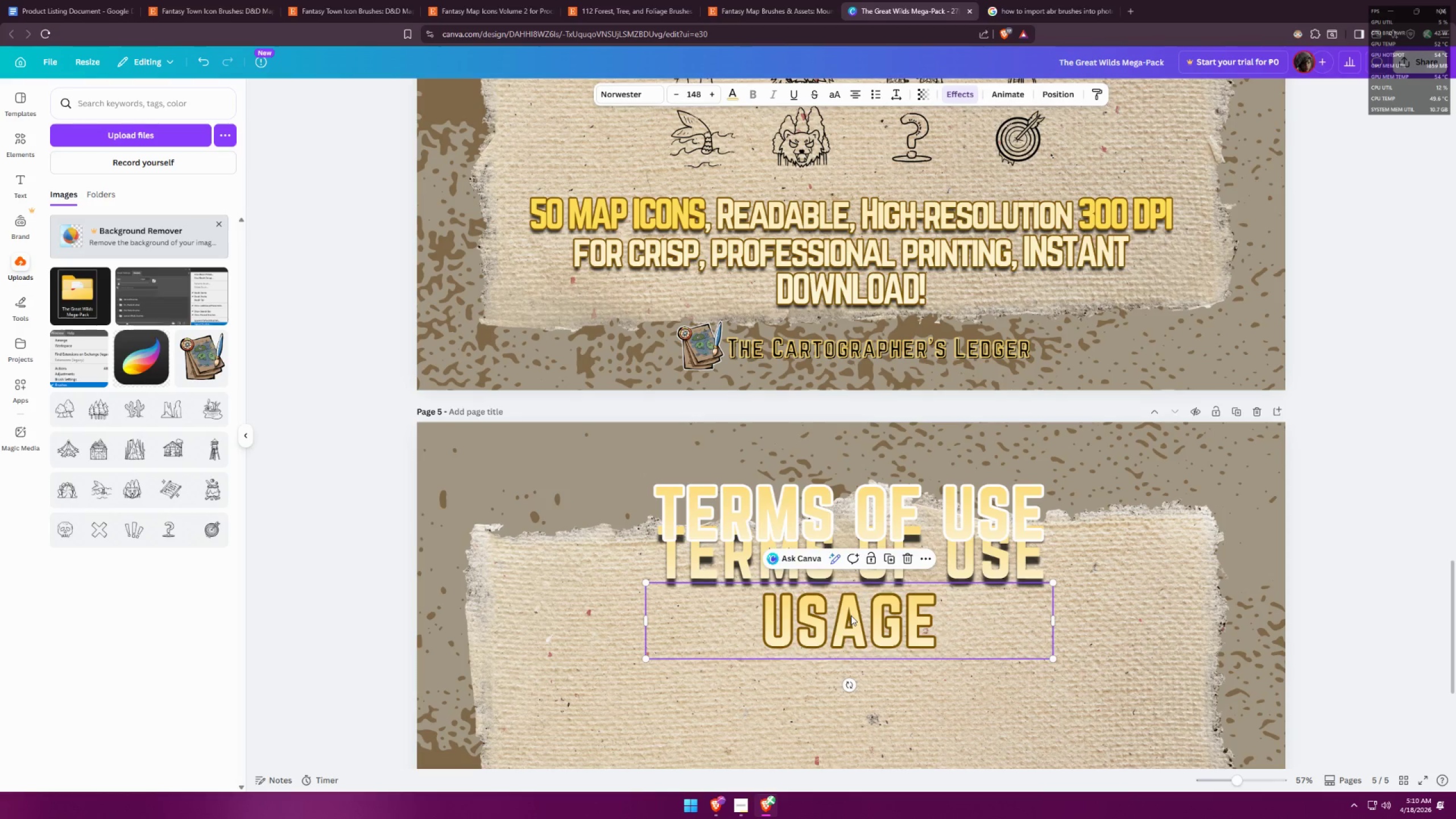 
triple_click([851, 615])
 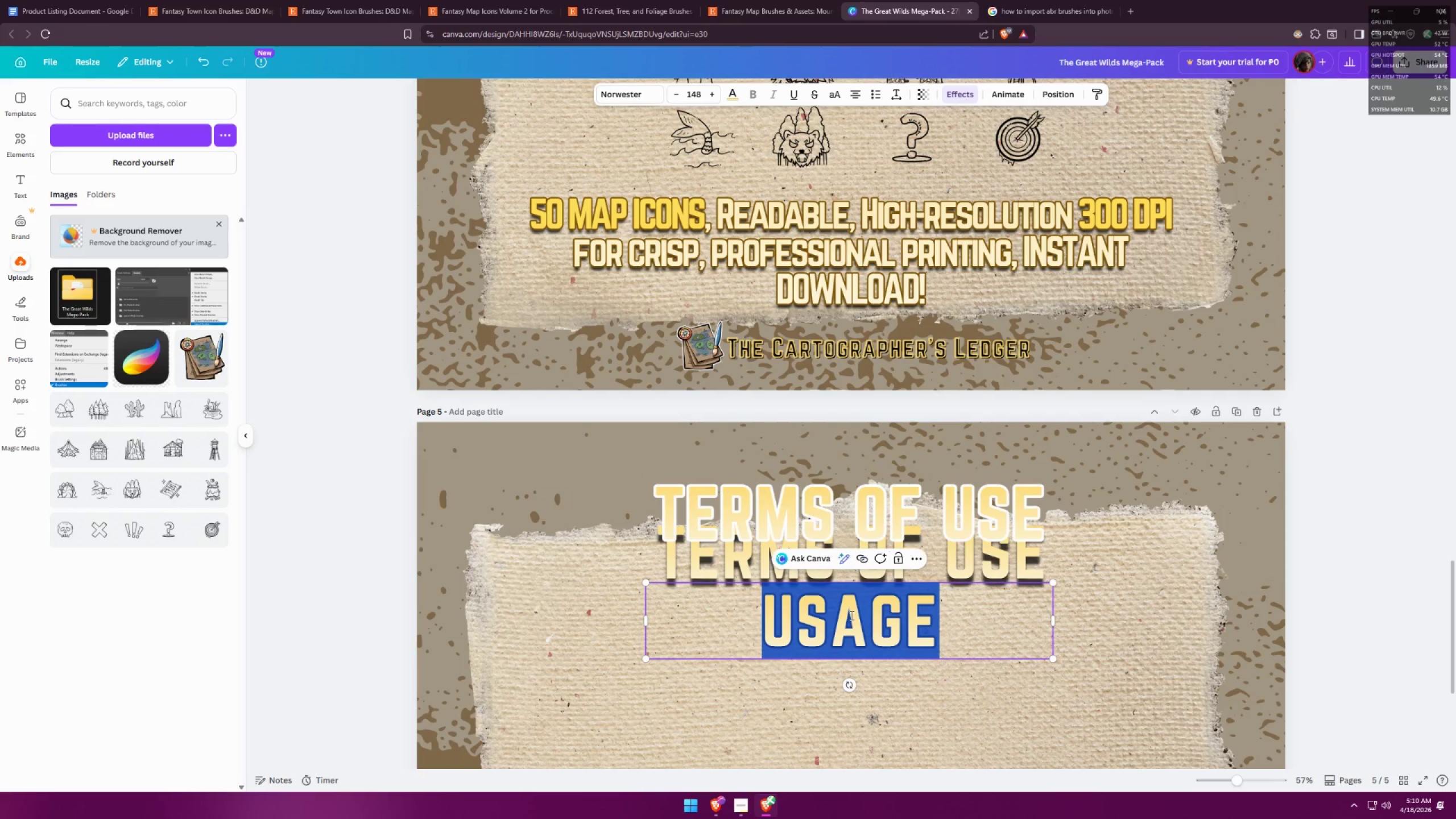 
type(TERMS OF USE)
 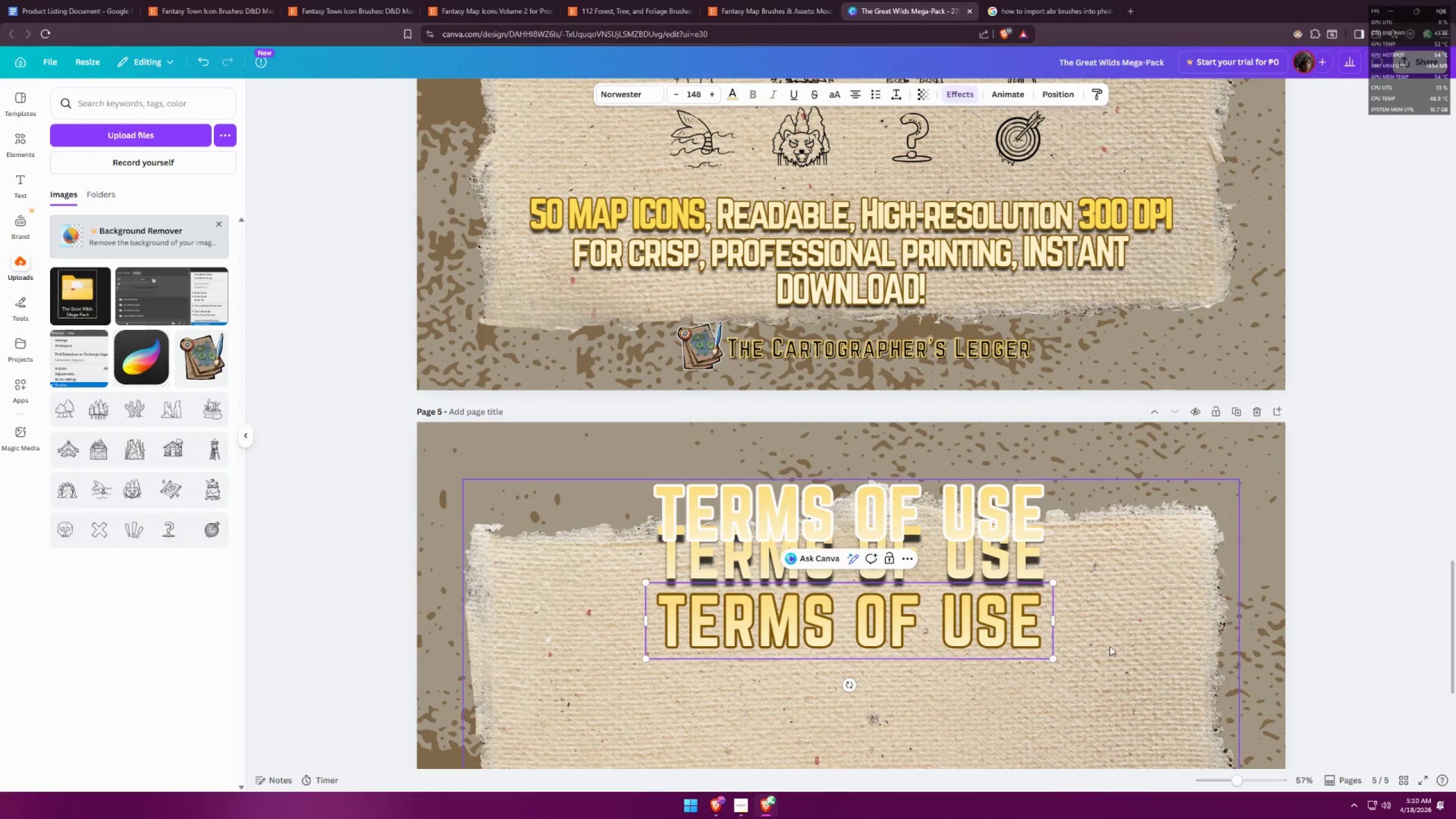 
left_click([1136, 635])
 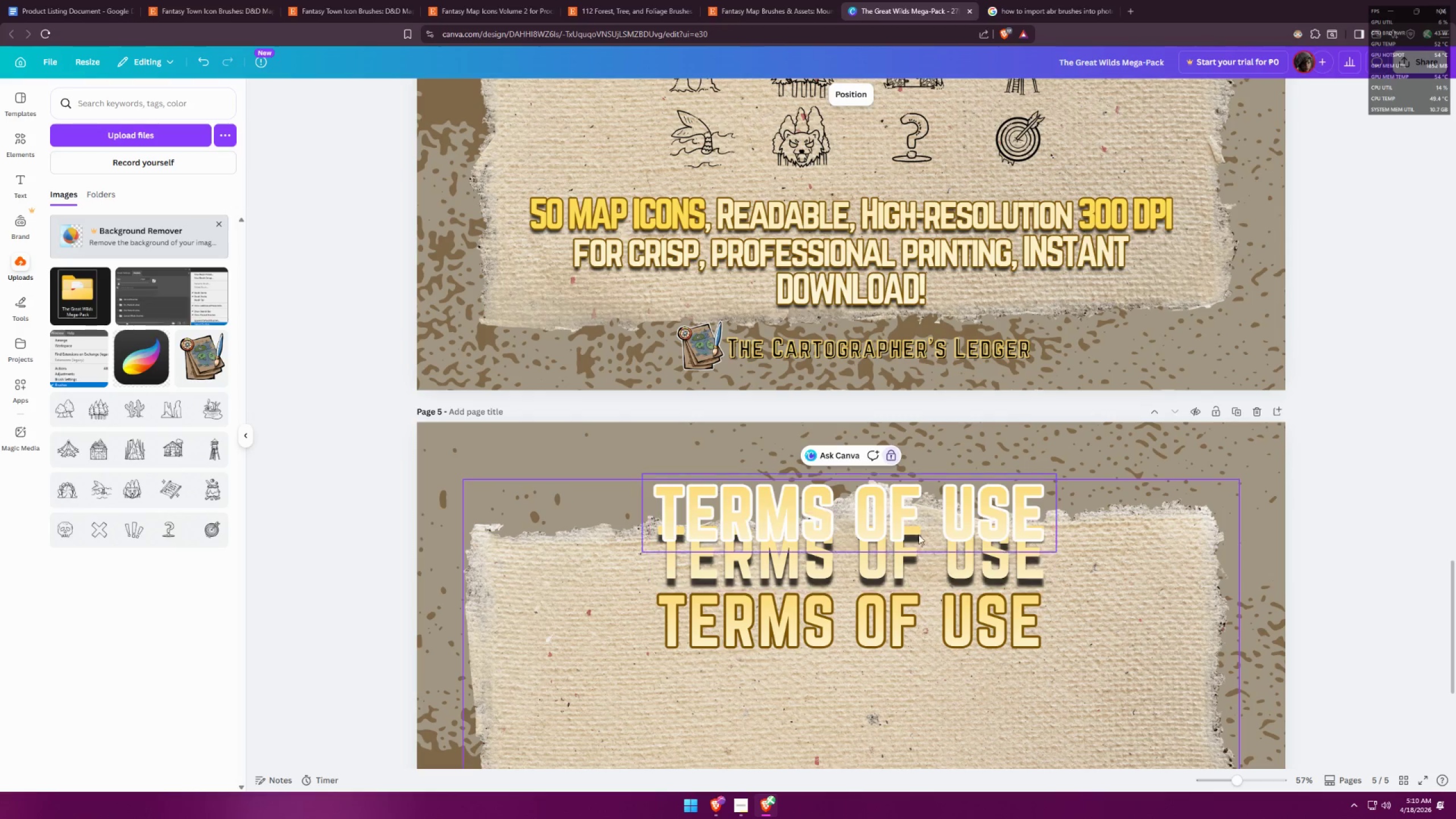 
left_click_drag(start_coordinate=[926, 519], to_coordinate=[928, 550])
 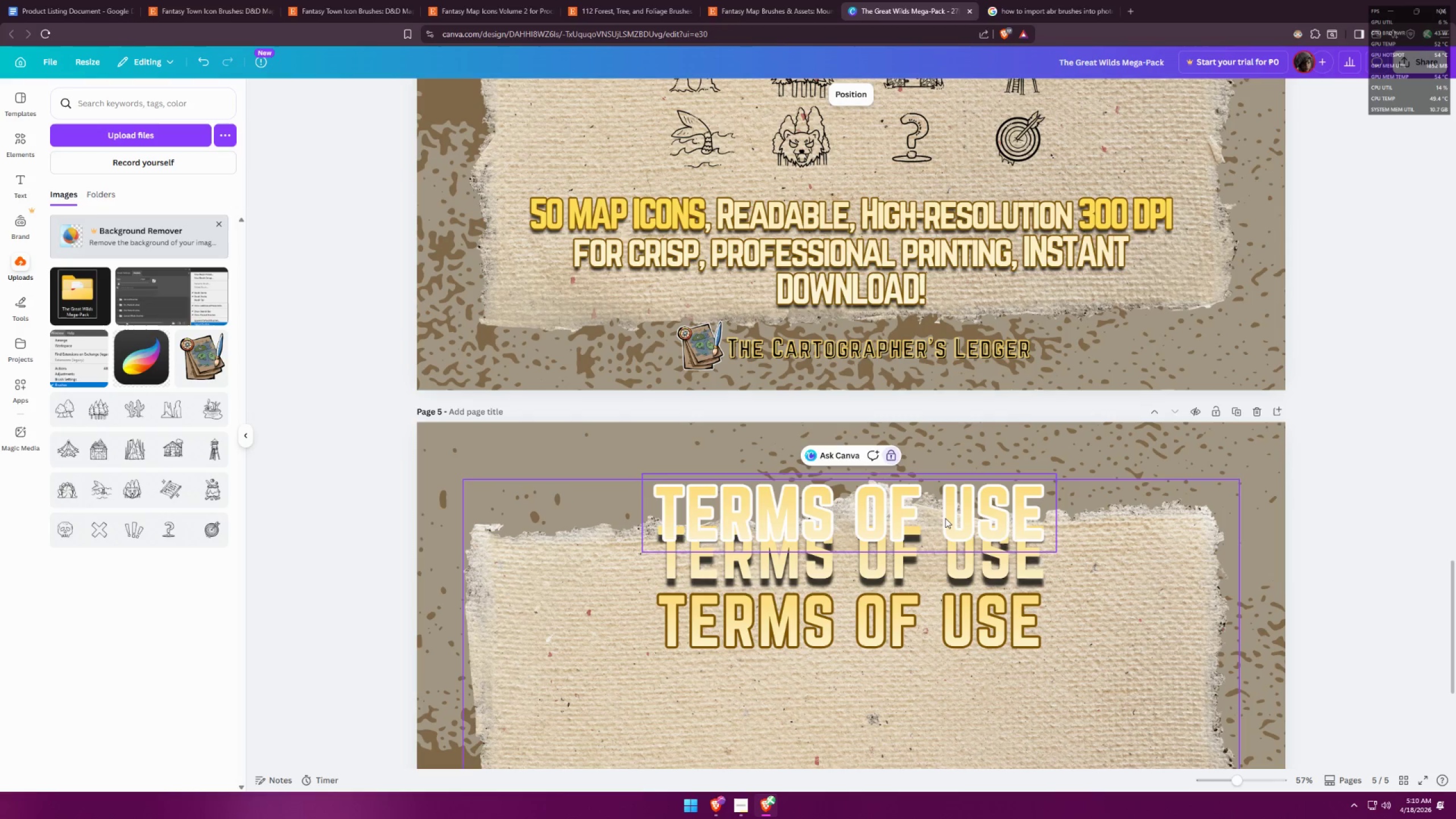 
left_click_drag(start_coordinate=[945, 518], to_coordinate=[945, 536])
 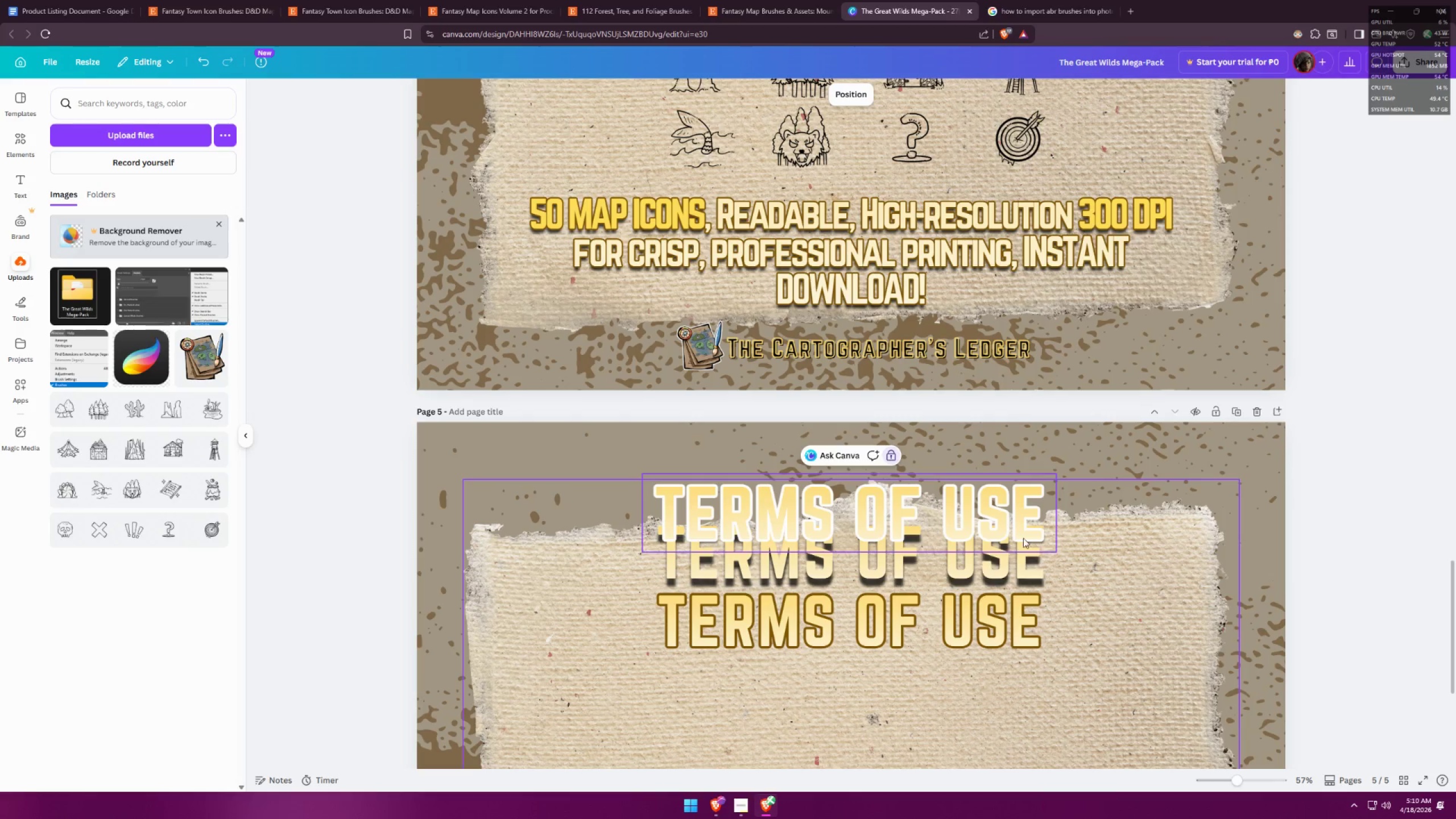 
left_click([1112, 540])
 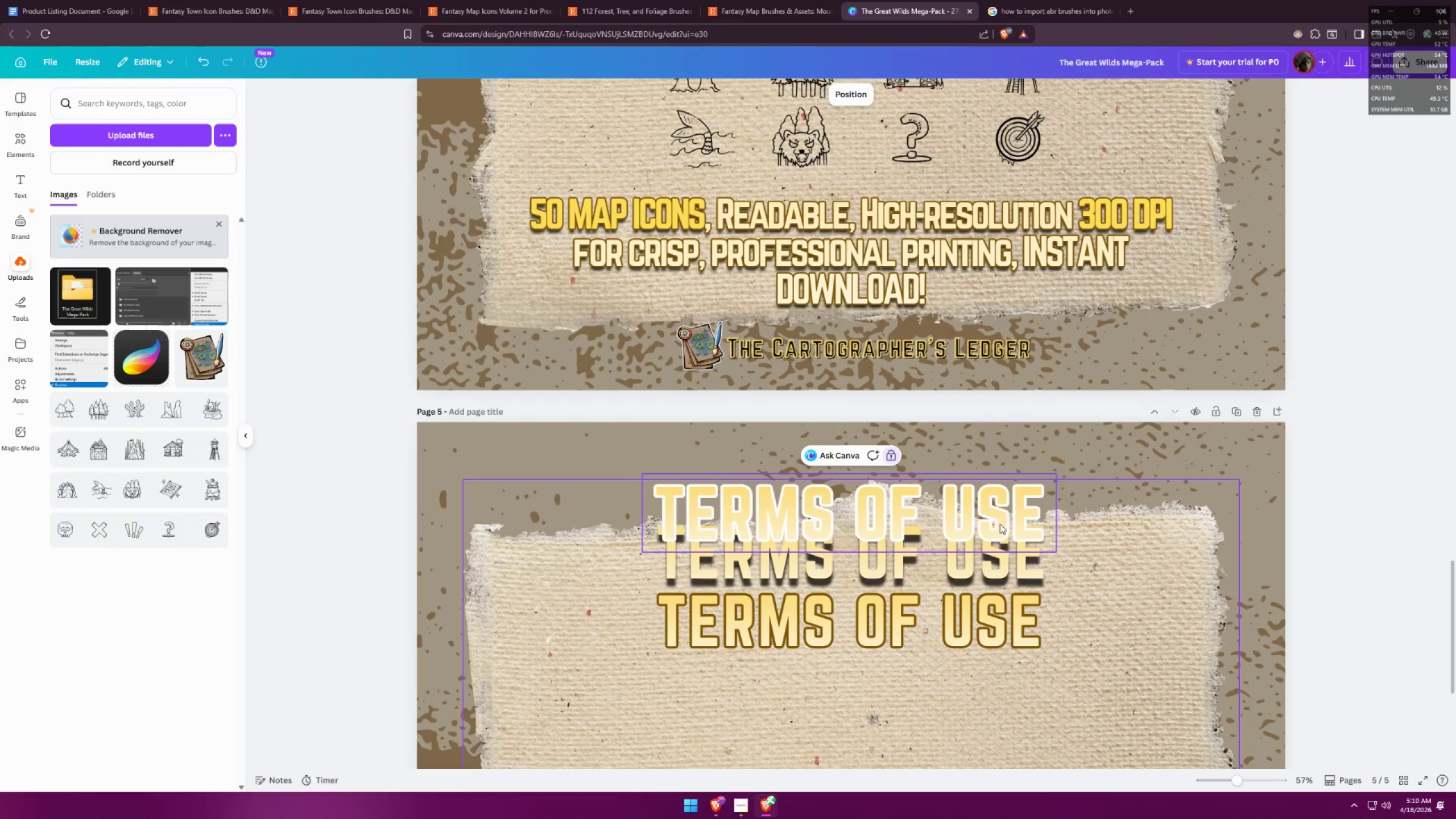 
left_click_drag(start_coordinate=[914, 517], to_coordinate=[913, 536])
 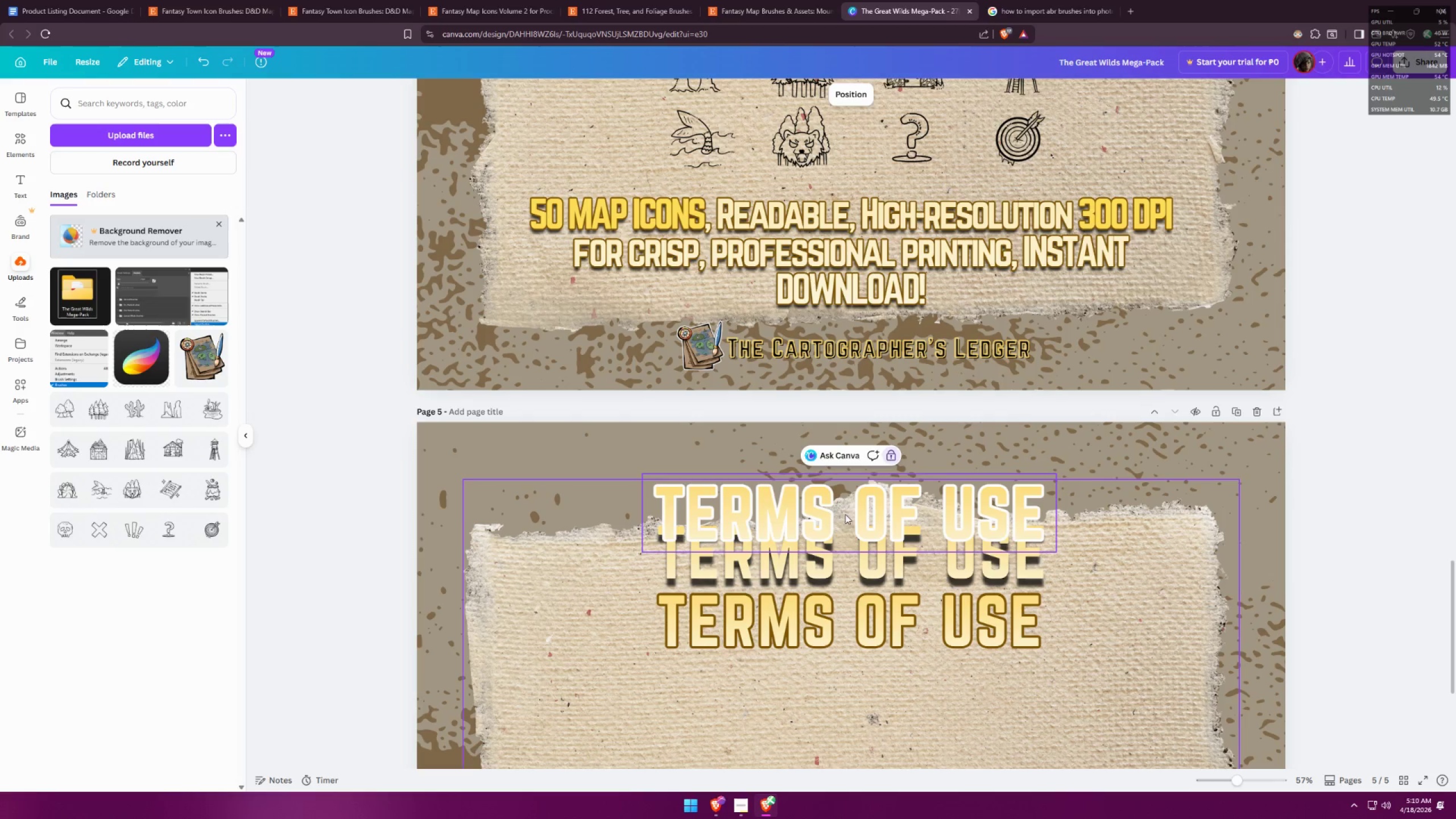 
left_click([833, 512])
 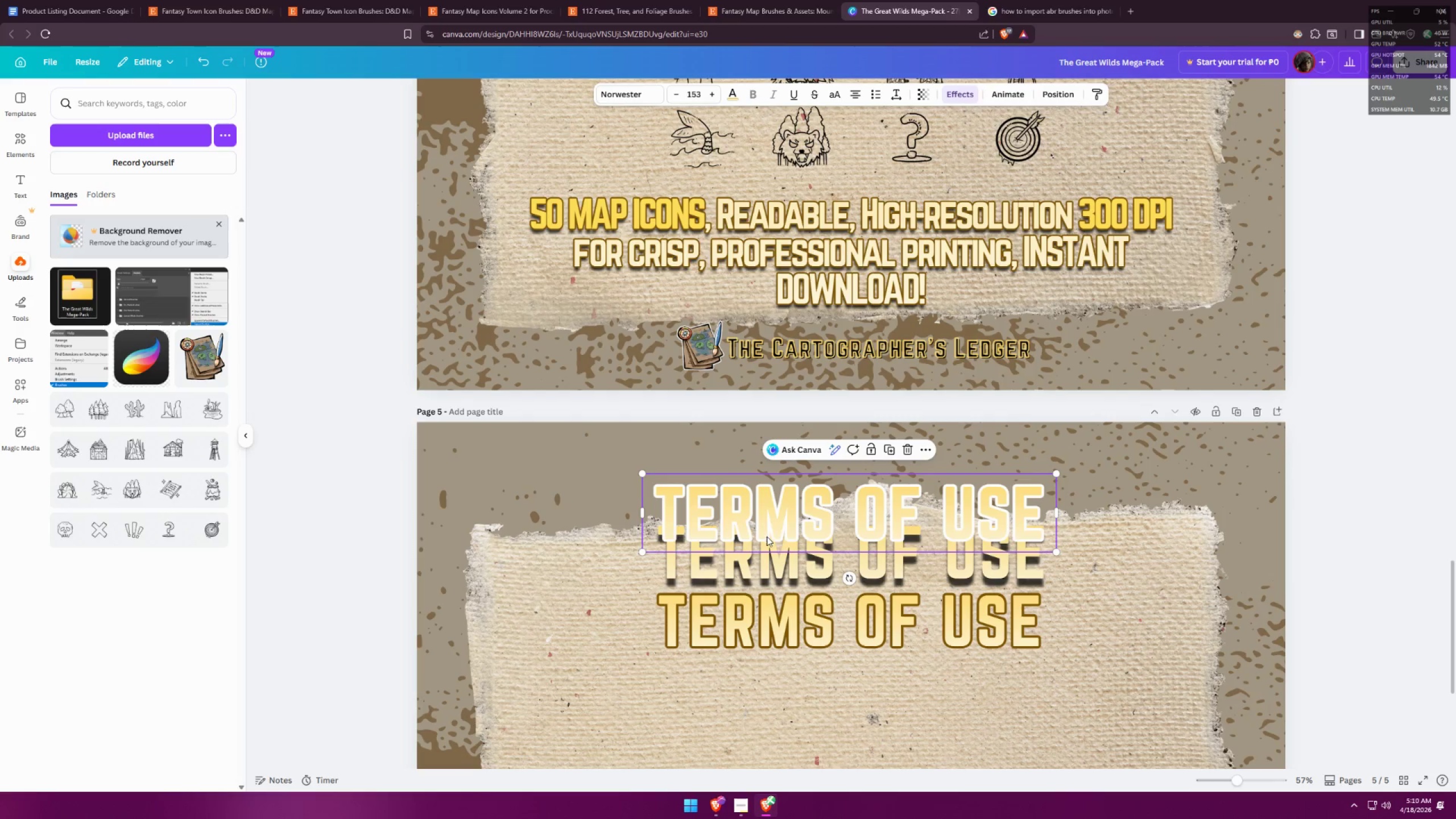 
left_click_drag(start_coordinate=[810, 510], to_coordinate=[810, 532])
 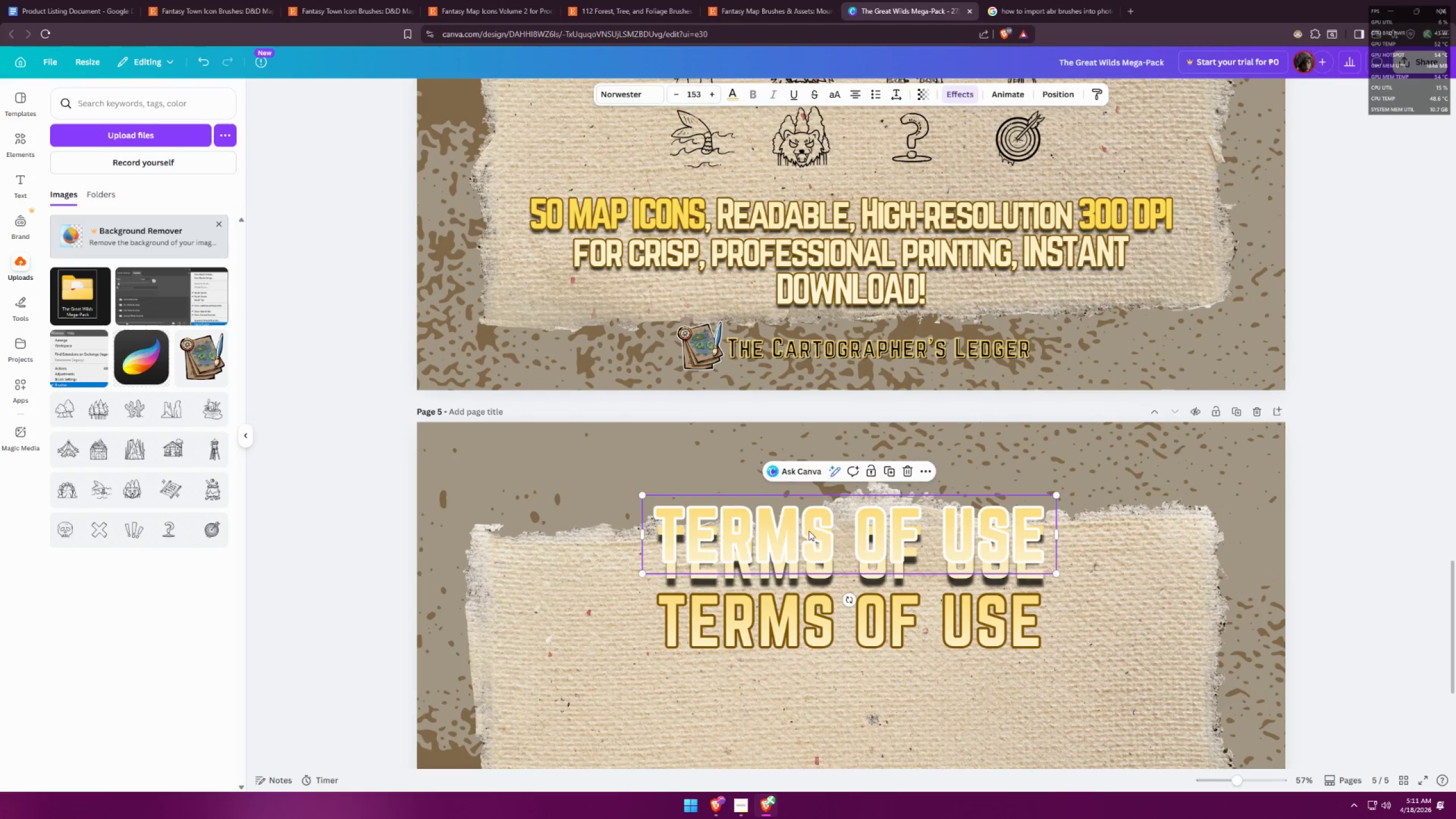 
key(Control+ControlLeft)
 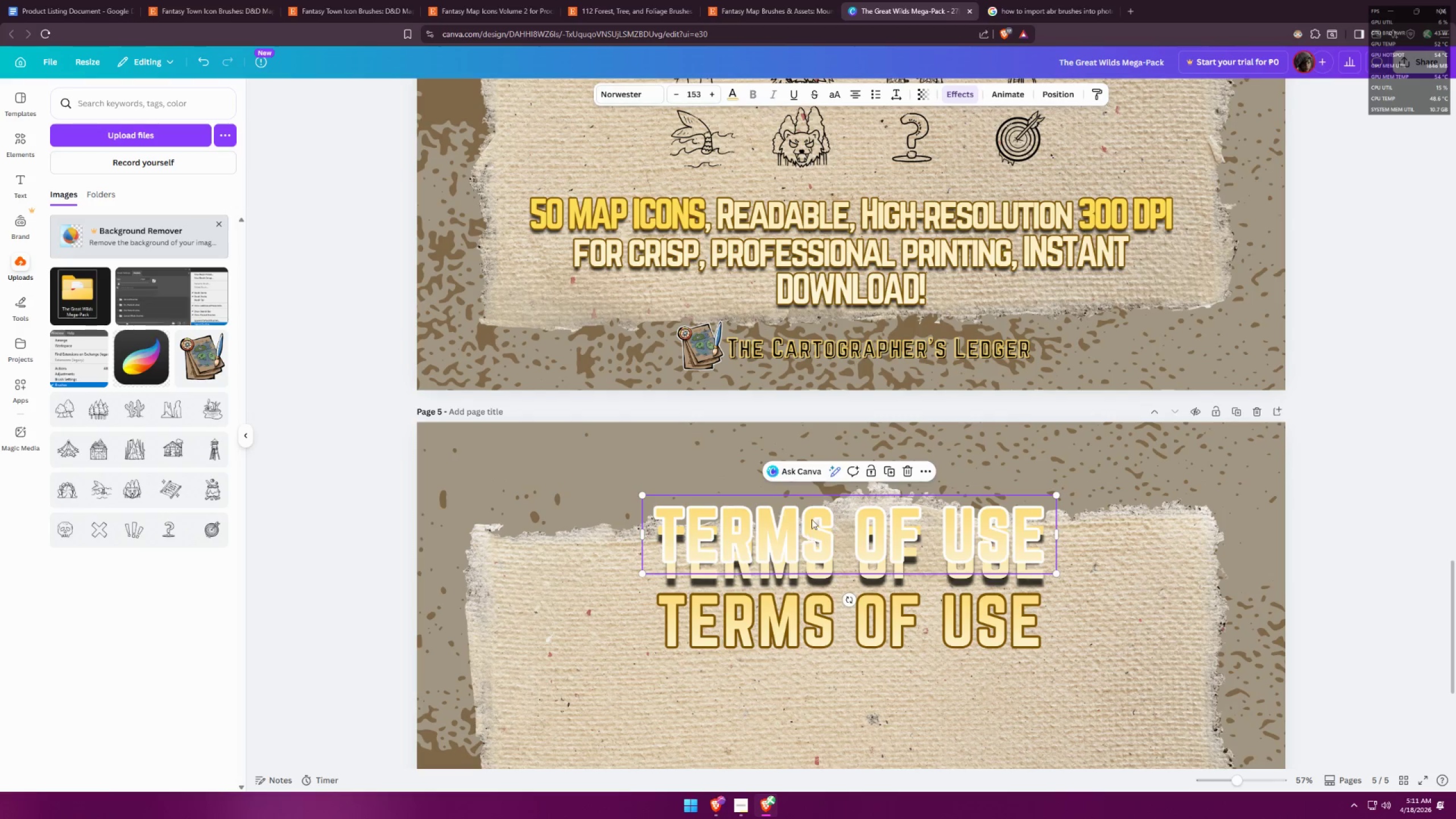 
key(Control+Z)
 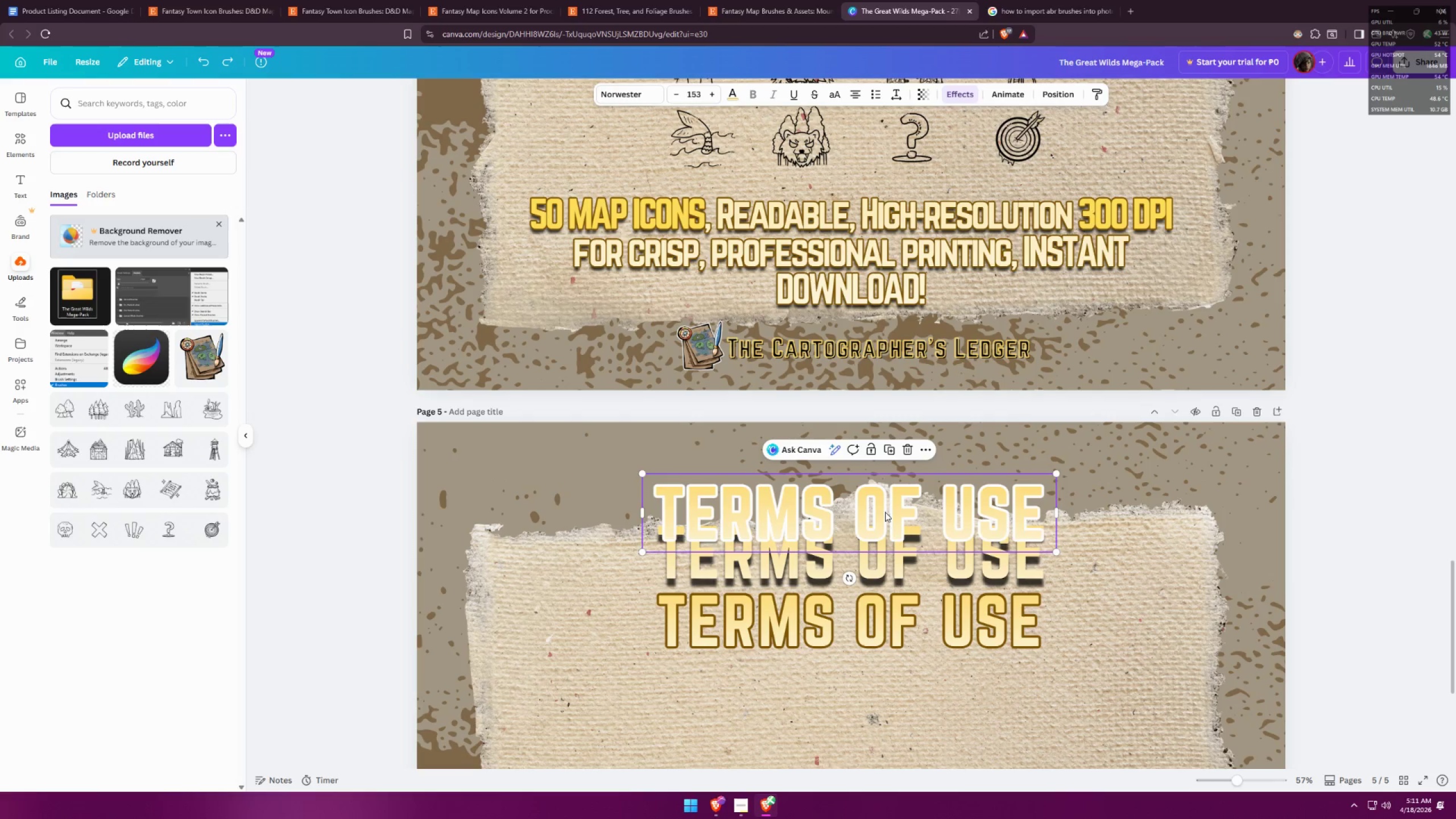 
hold_key(key=ShiftLeft, duration=1.5)
left_click_drag(start_coordinate=[873, 515], to_coordinate=[873, 555])
 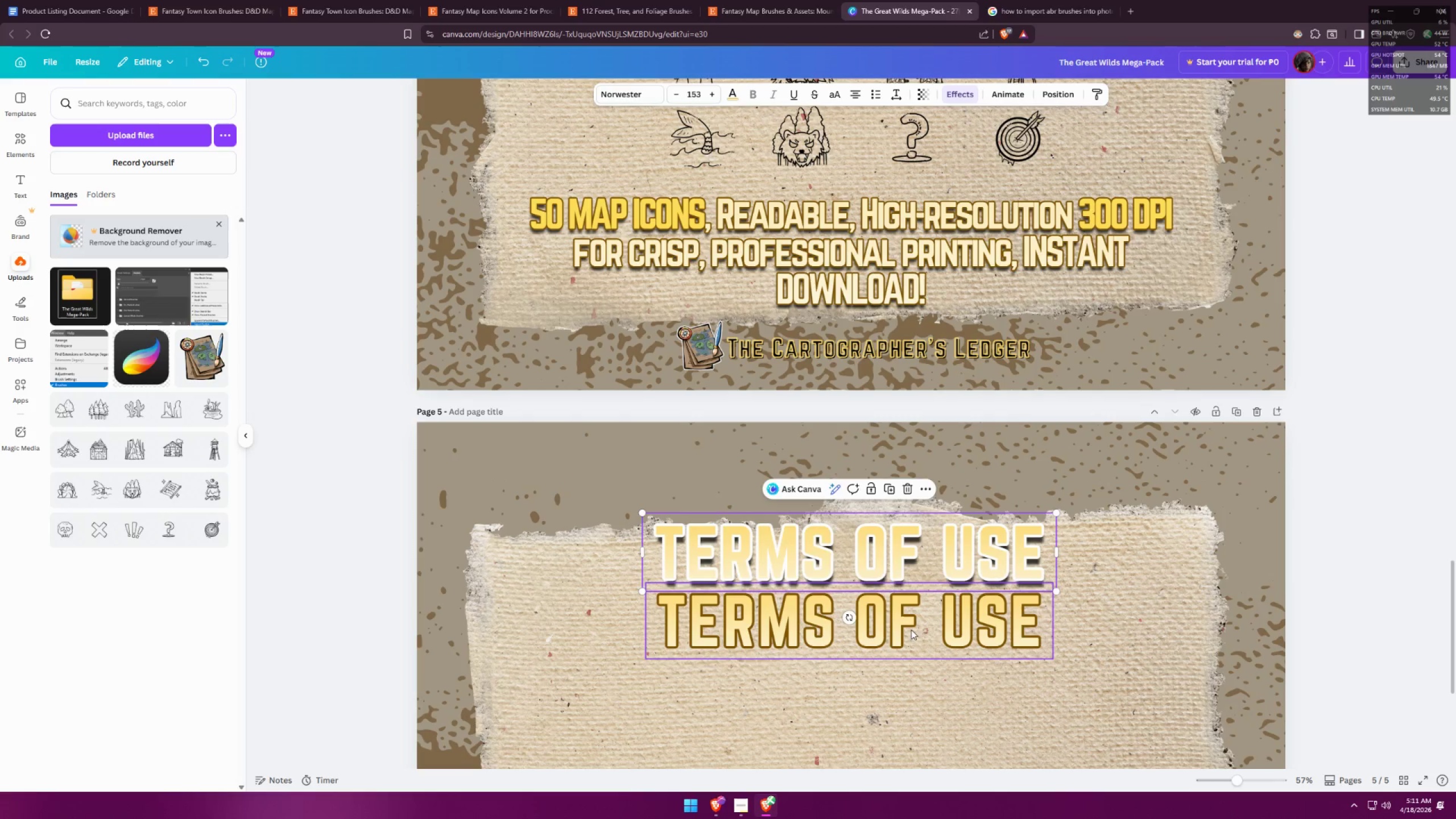 
key(Shift+ShiftLeft)
 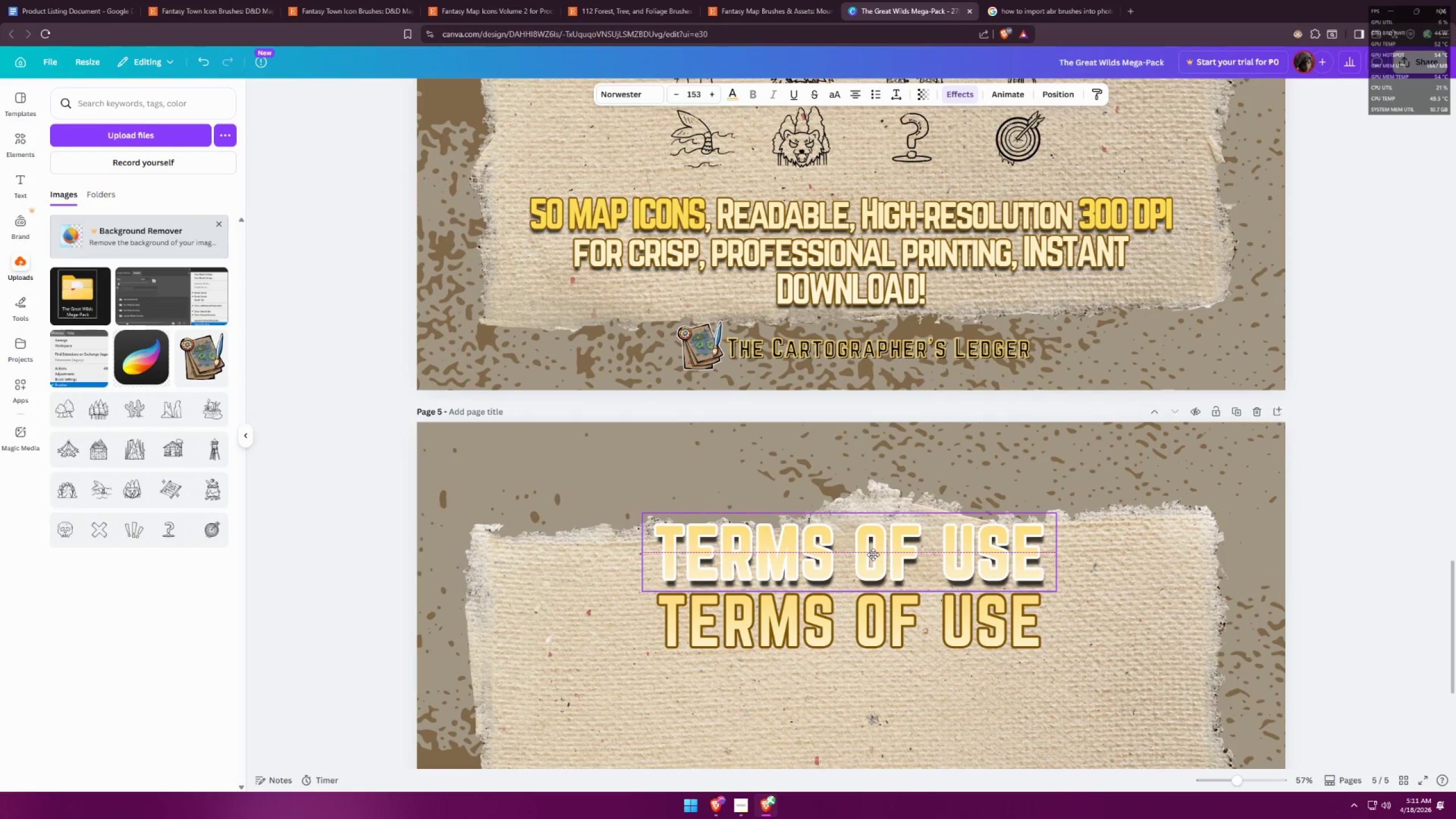 
key(Shift+ShiftLeft)
 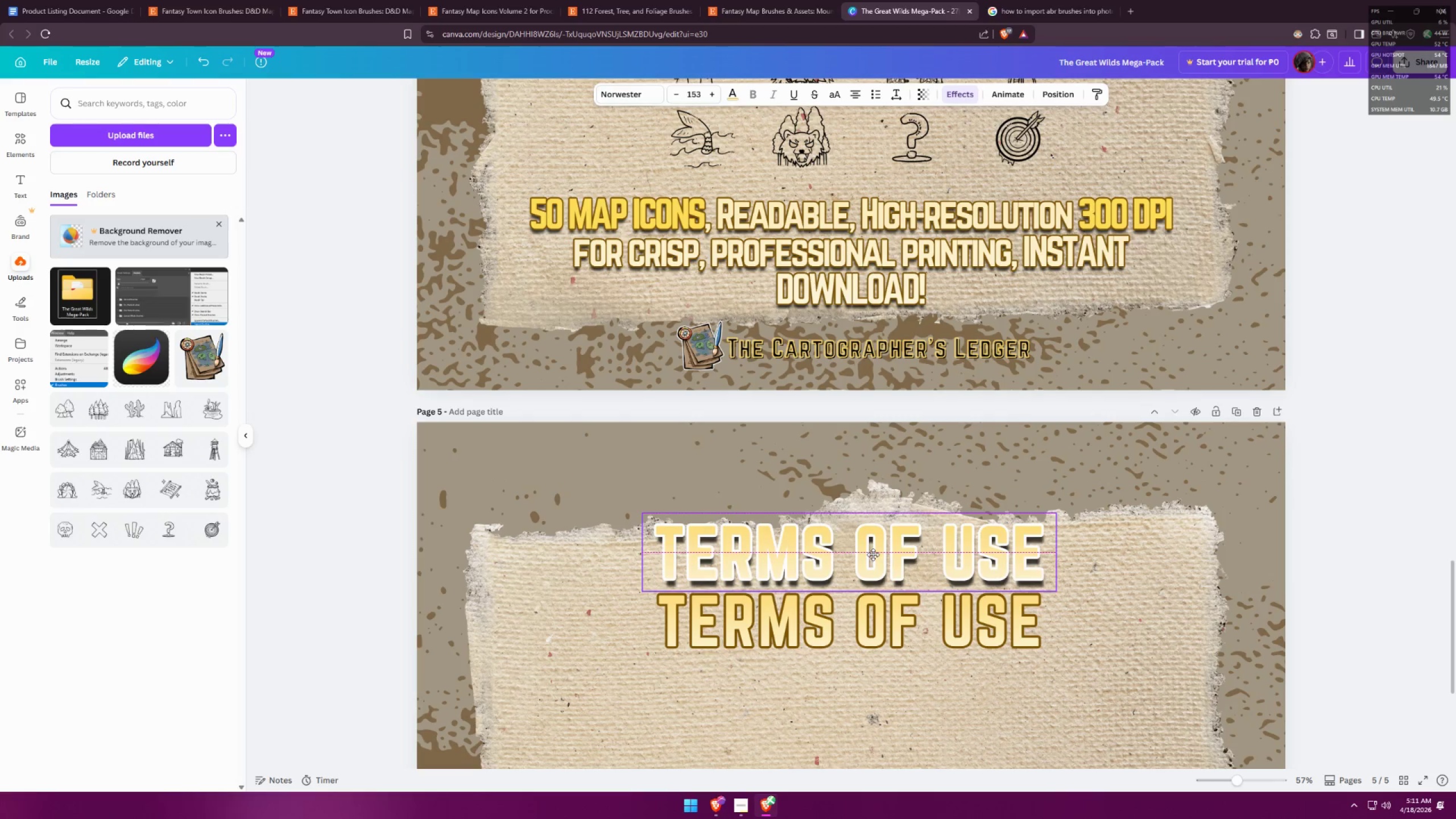 
key(Shift+ShiftLeft)
 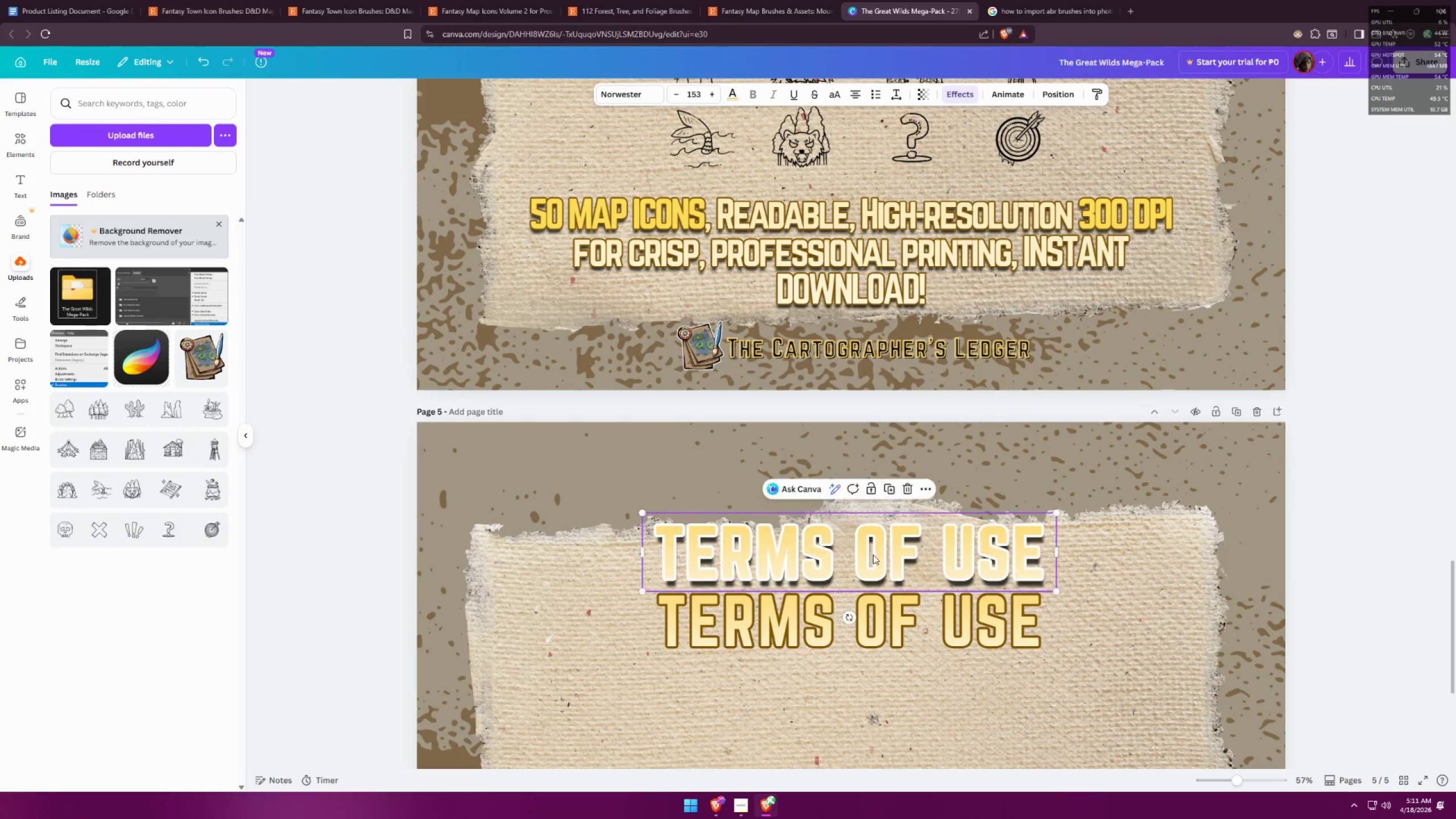 
key(Shift+ShiftLeft)
 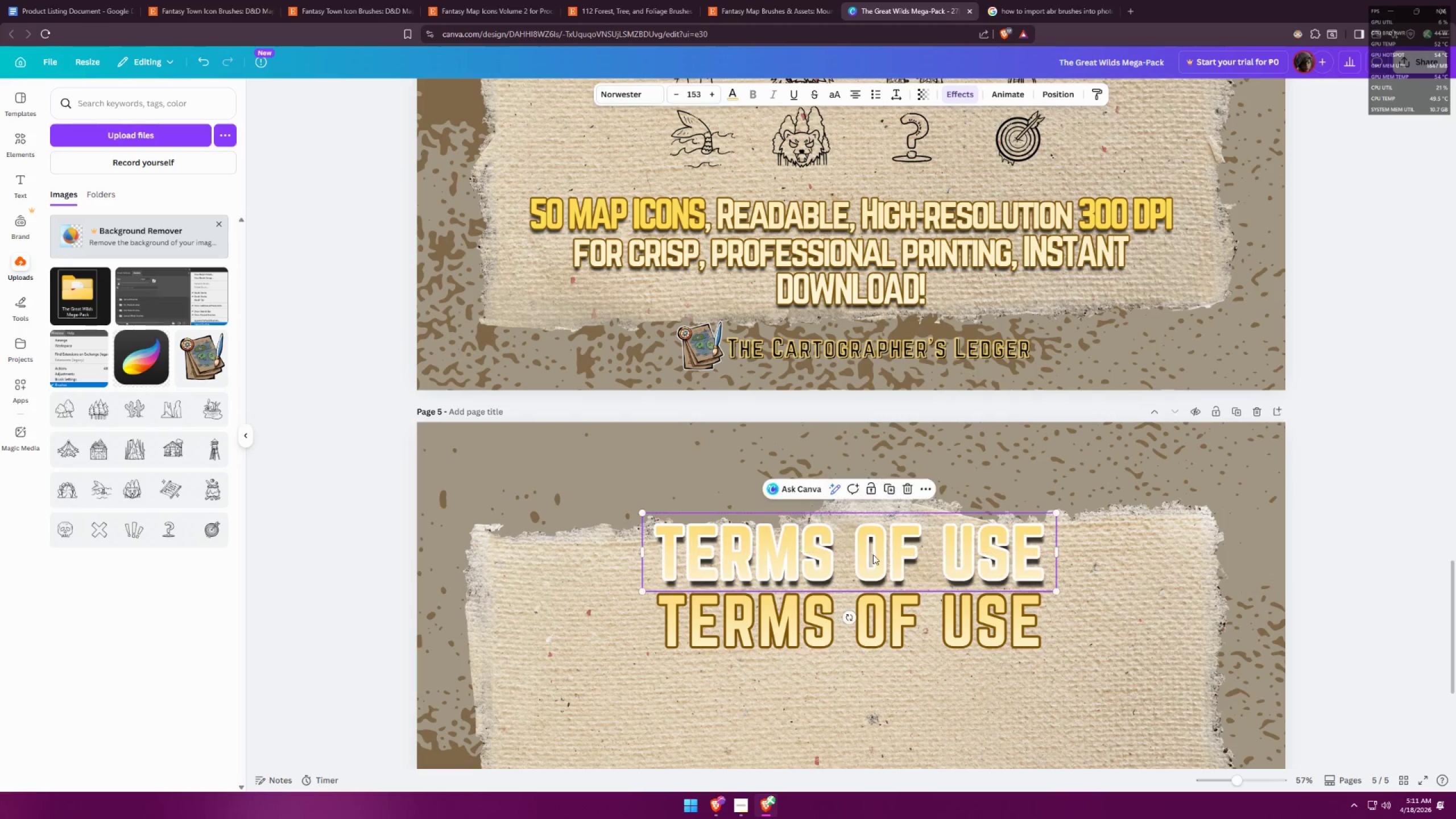 
key(Shift+ShiftLeft)
 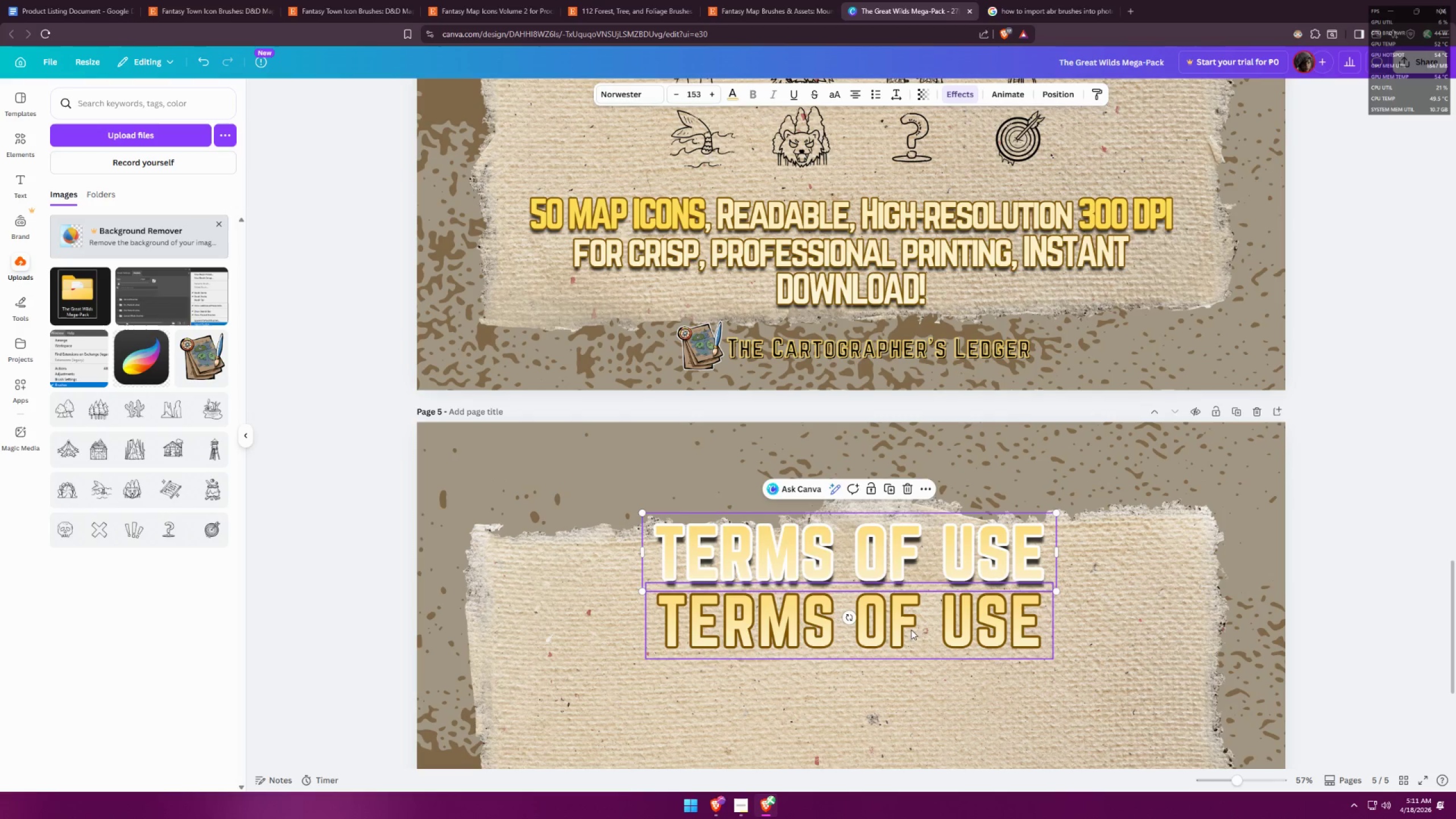 
left_click_drag(start_coordinate=[900, 624], to_coordinate=[894, 556])
 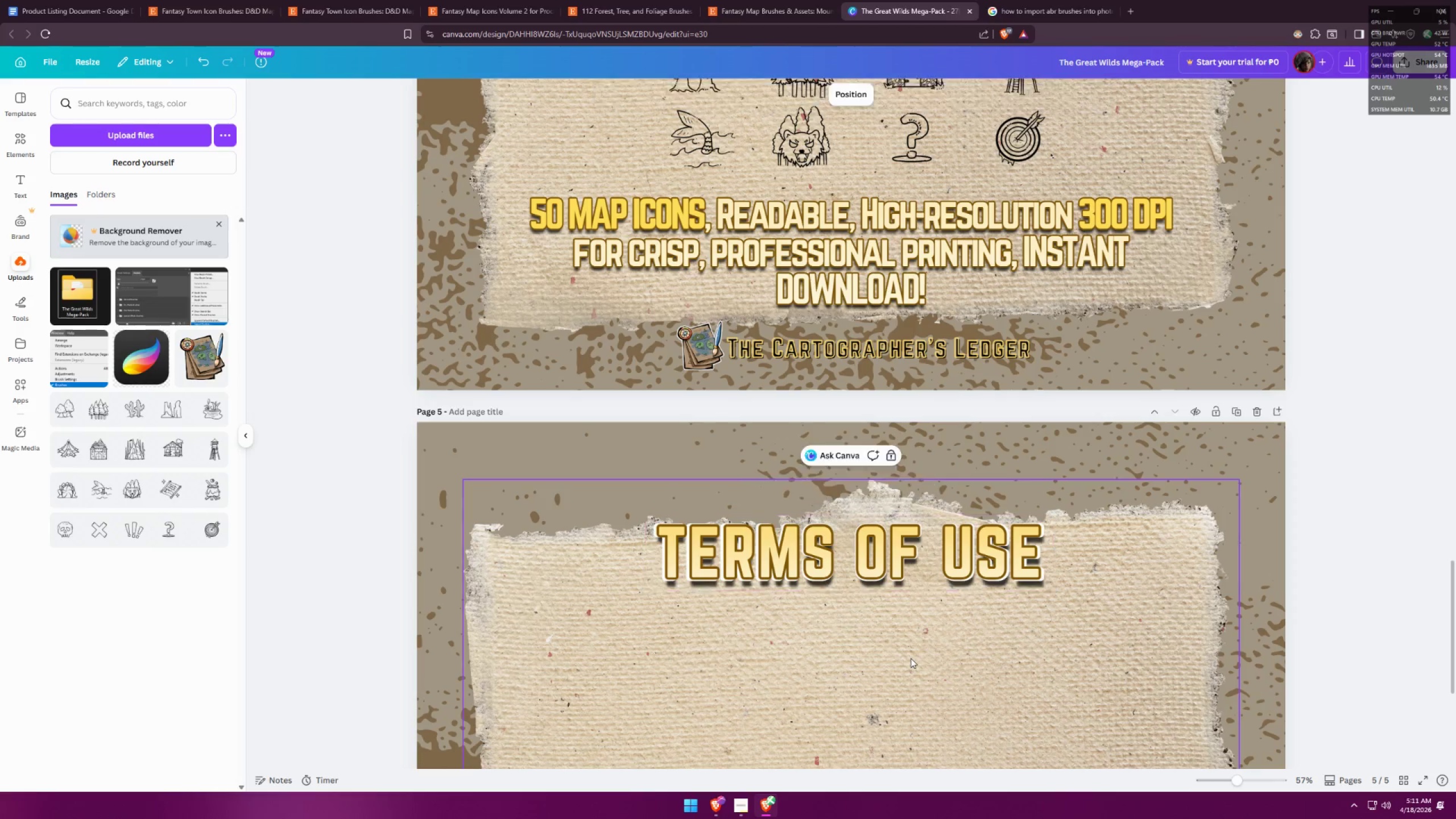 
hold_key(key=ShiftLeft, duration=1.5)
 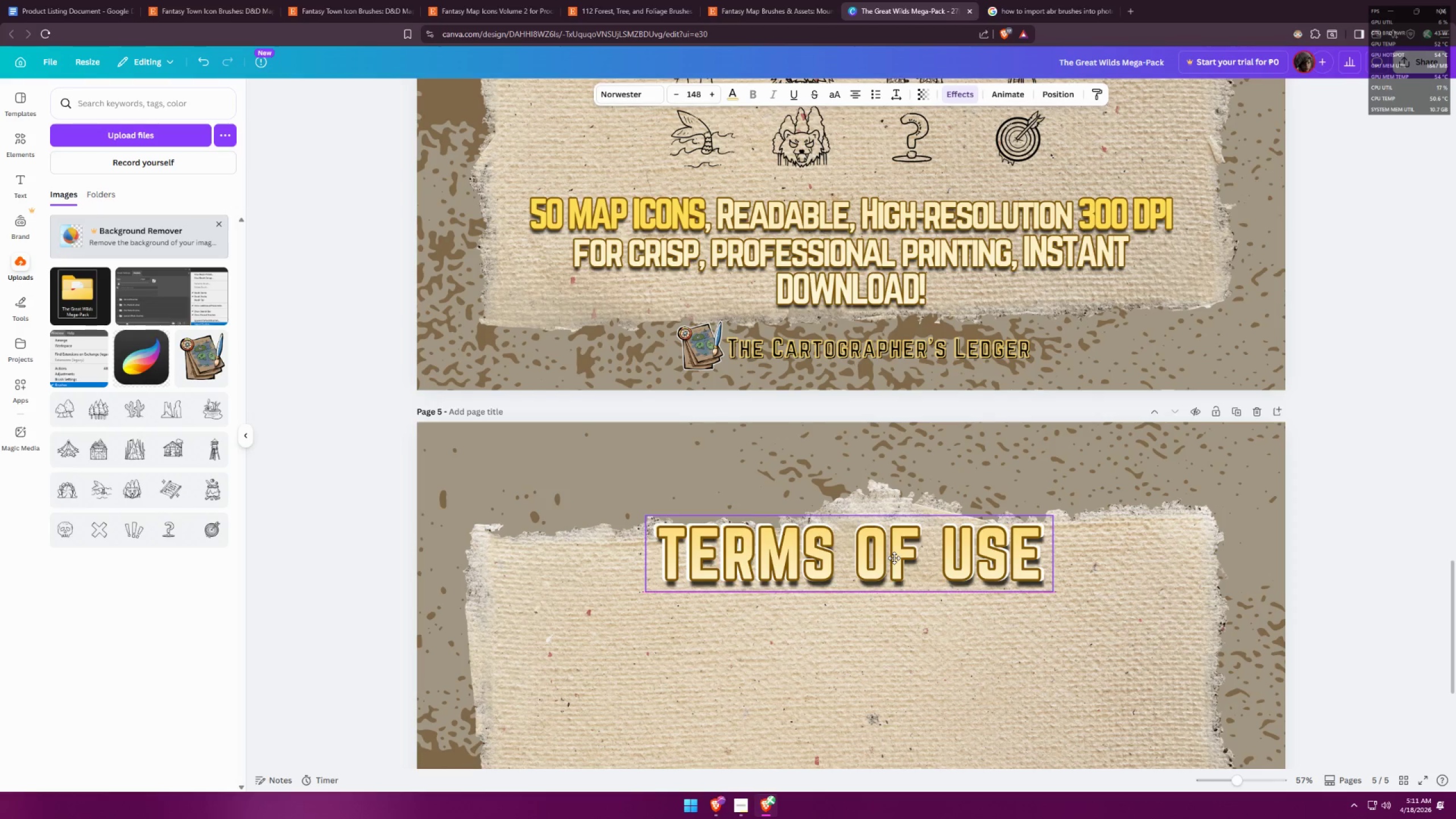 
hold_key(key=ShiftLeft, duration=1.52)
 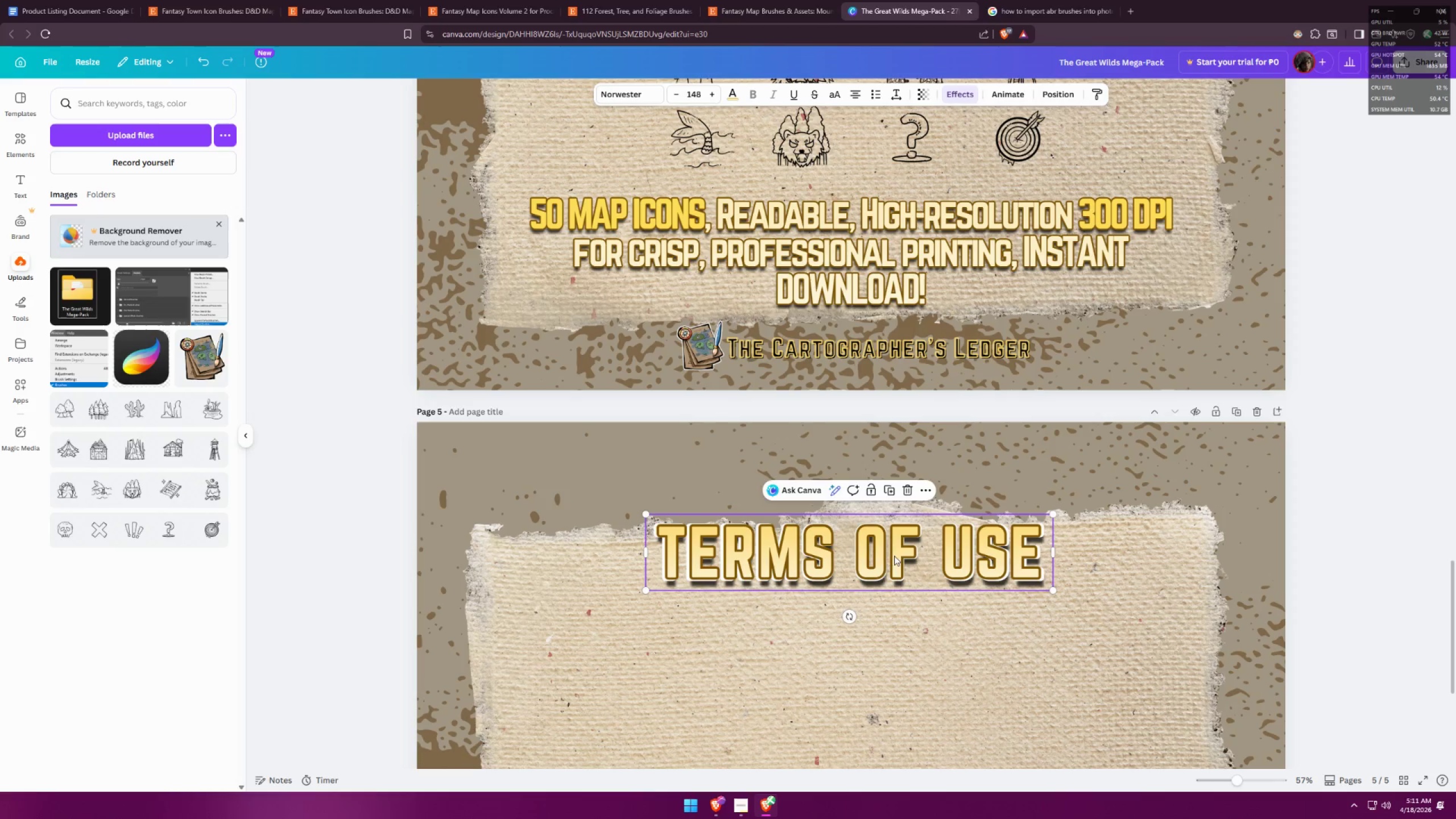 
key(Shift+ShiftLeft)
 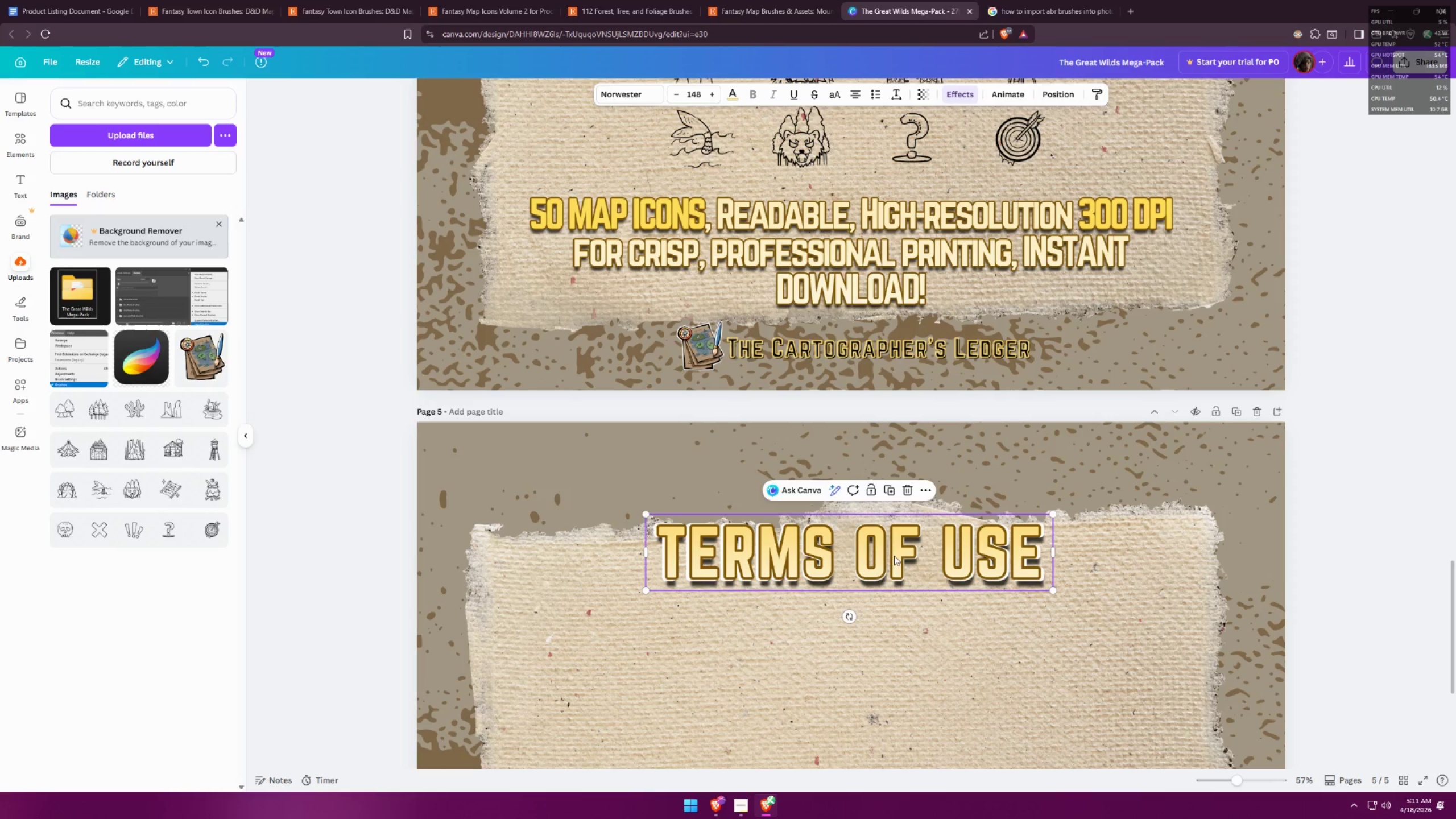 
key(Shift+ShiftLeft)
 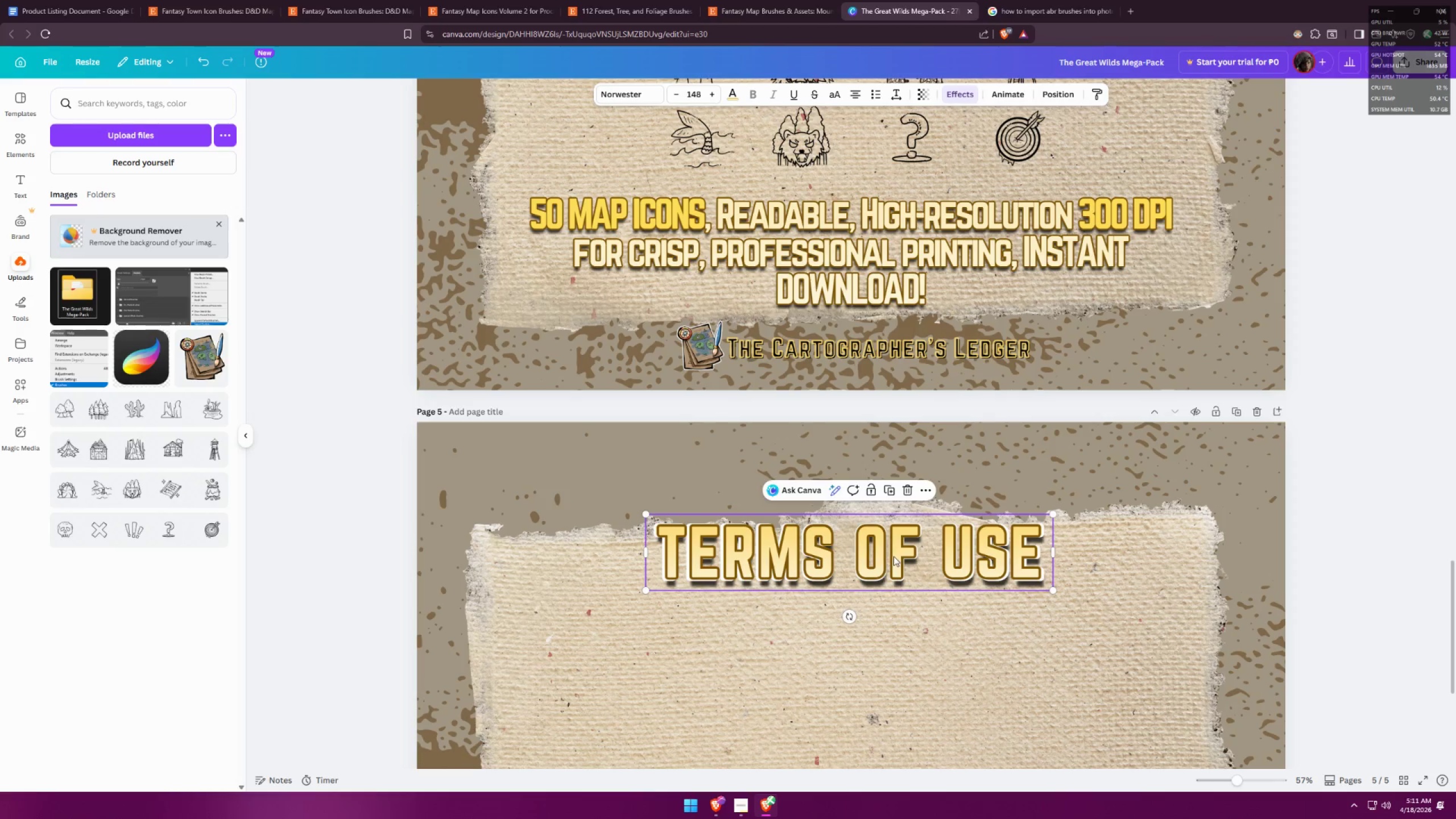 
key(Shift+ShiftLeft)
 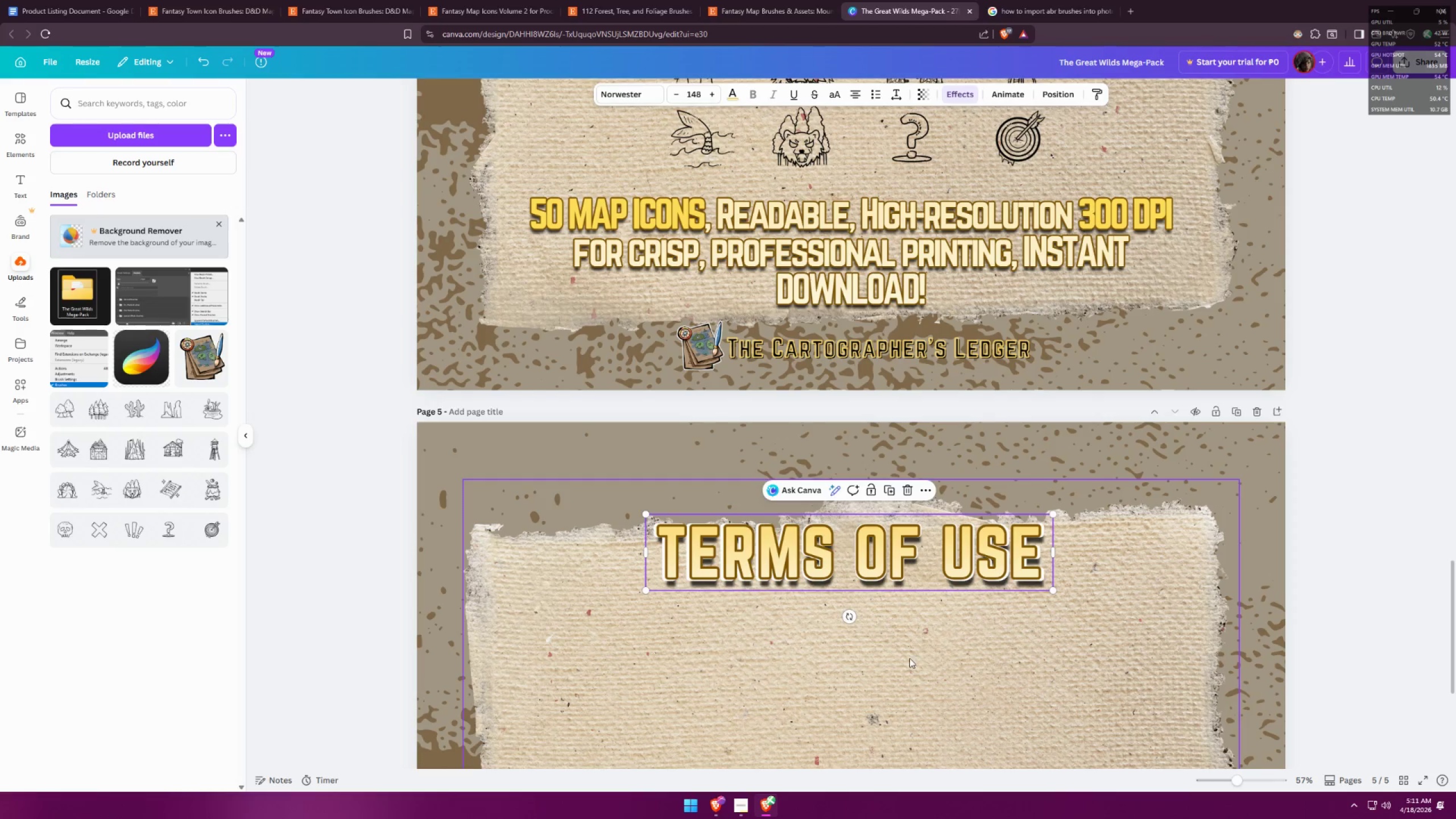 
left_click([911, 658])
 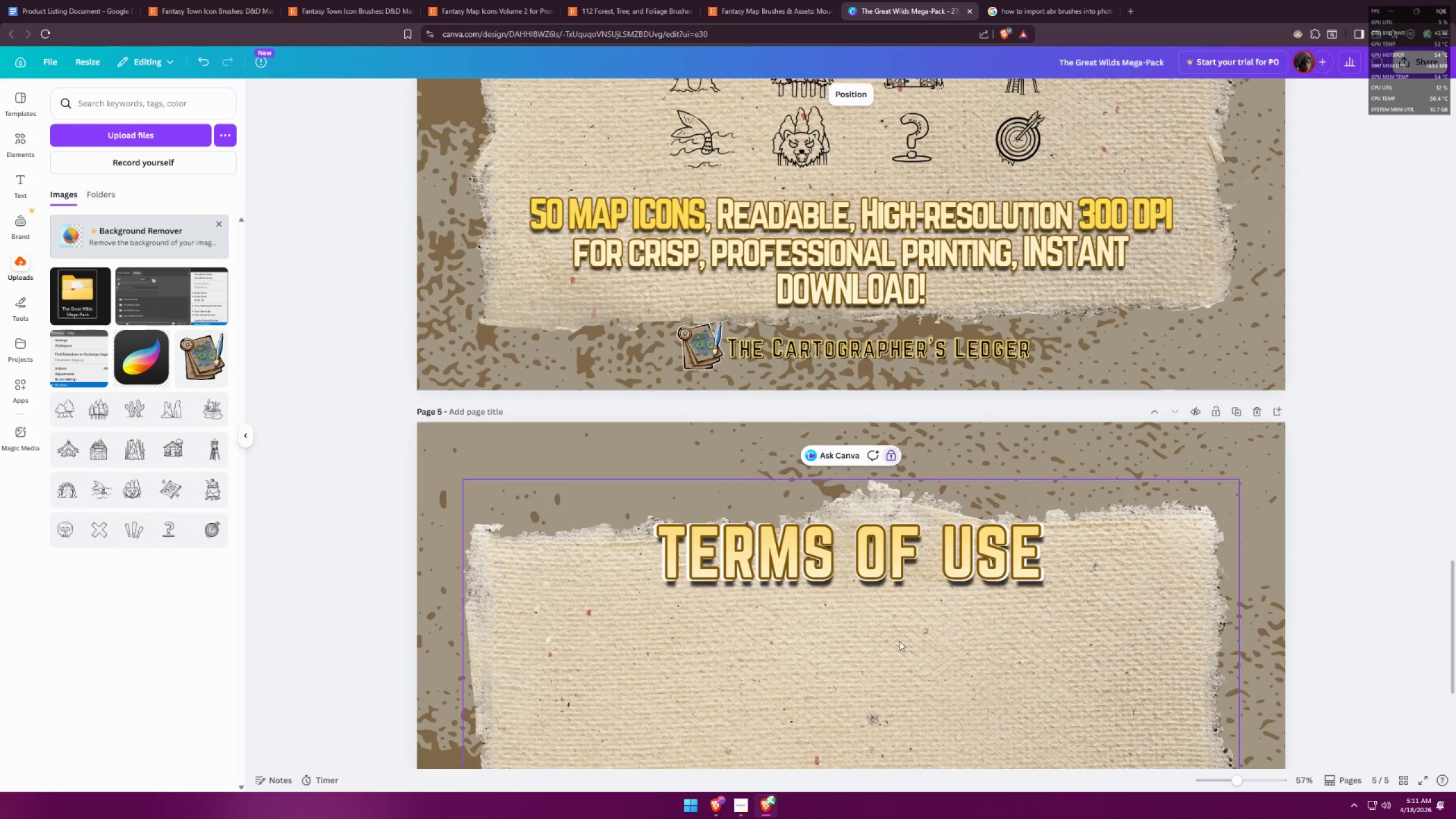 
hold_key(key=ControlLeft, duration=1.06)
 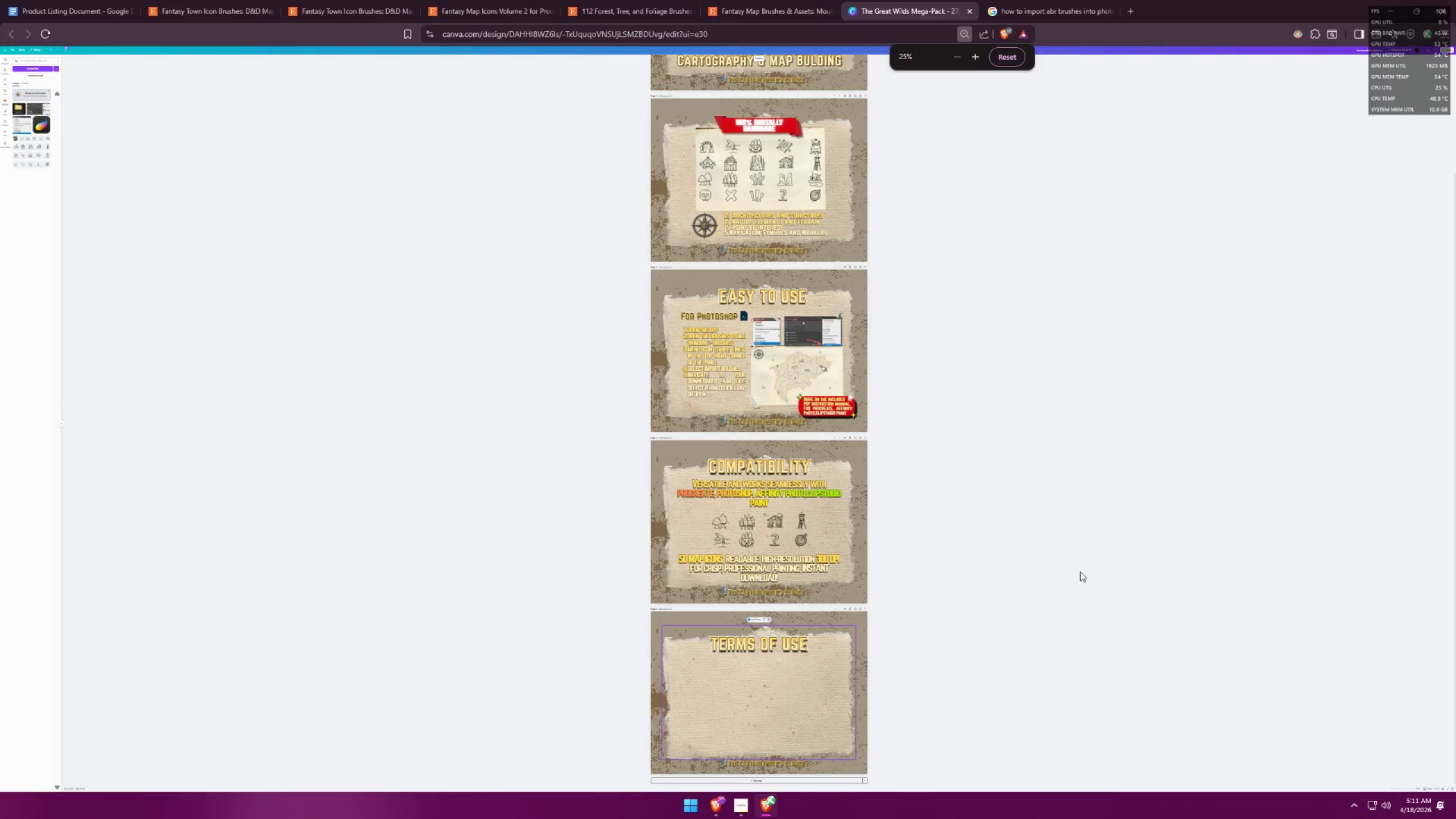 
left_click([1070, 571])
 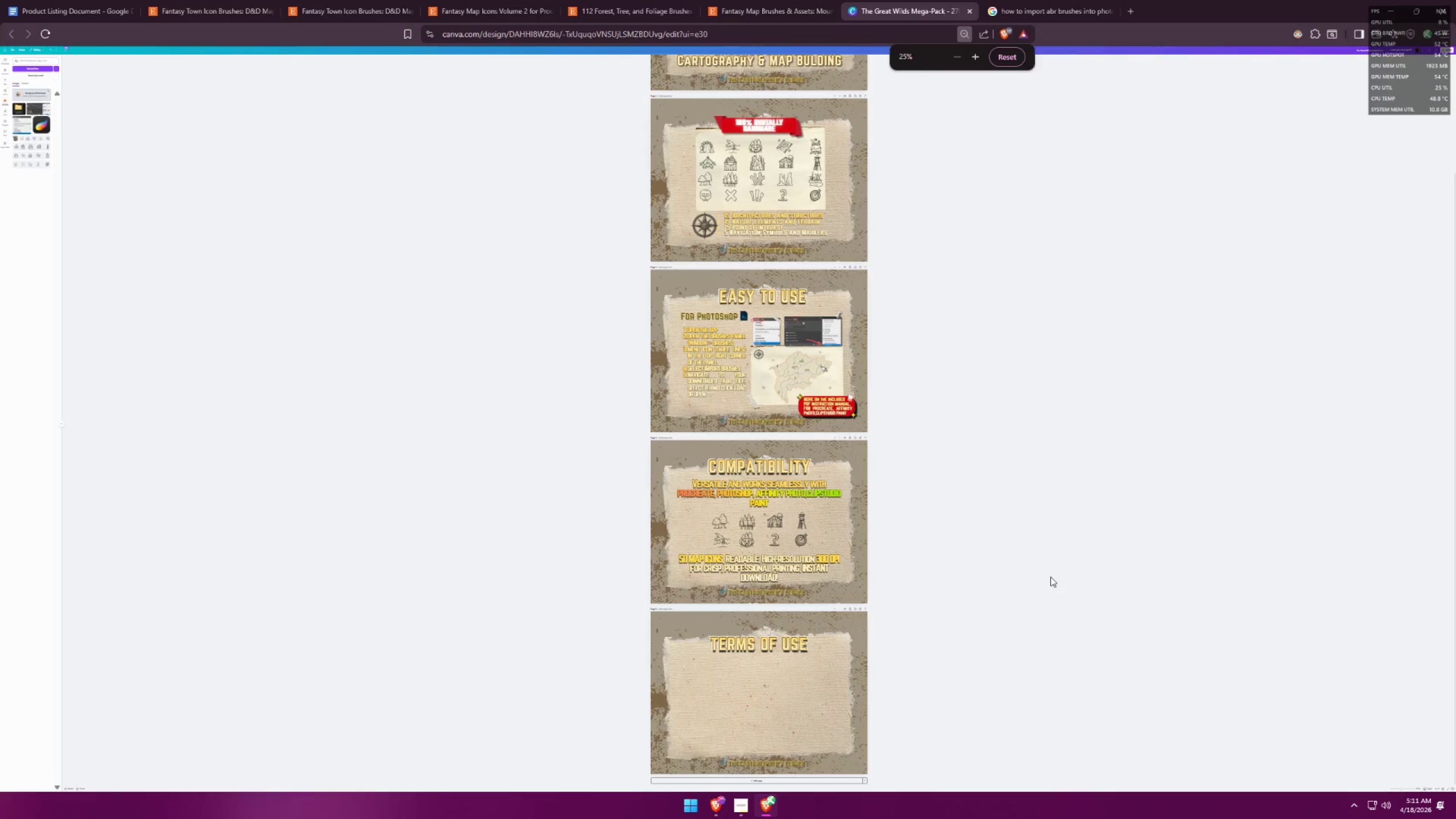 
scroll: coordinate [933, 497], scroll_direction: down, amount: 11.0
 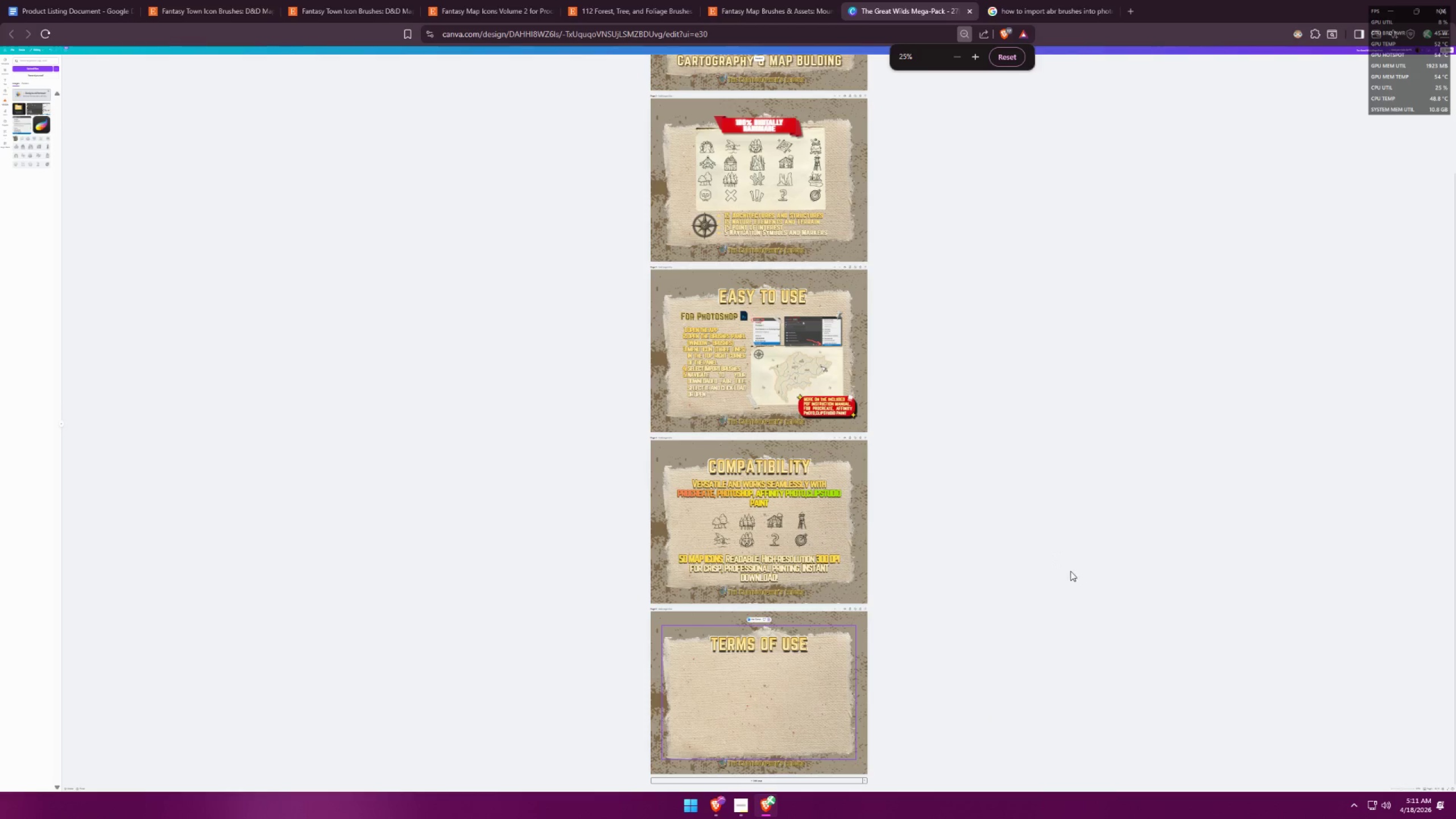 
hold_key(key=ControlLeft, duration=0.69)
scroll: coordinate [966, 610], scroll_direction: up, amount: 4.0
 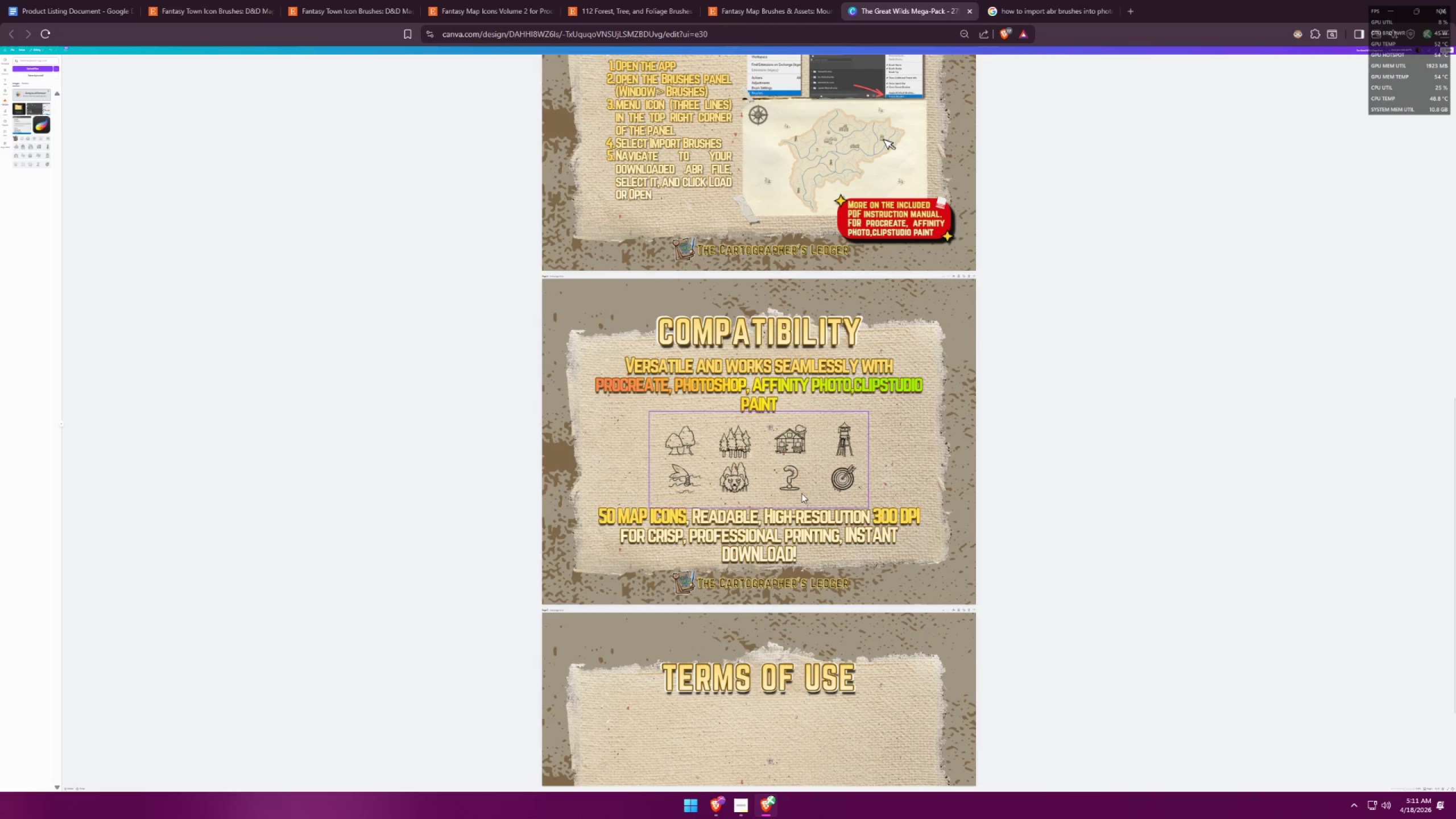 
hold_key(key=ControlLeft, duration=0.58)
scroll: coordinate [998, 404], scroll_direction: down, amount: 3.0
 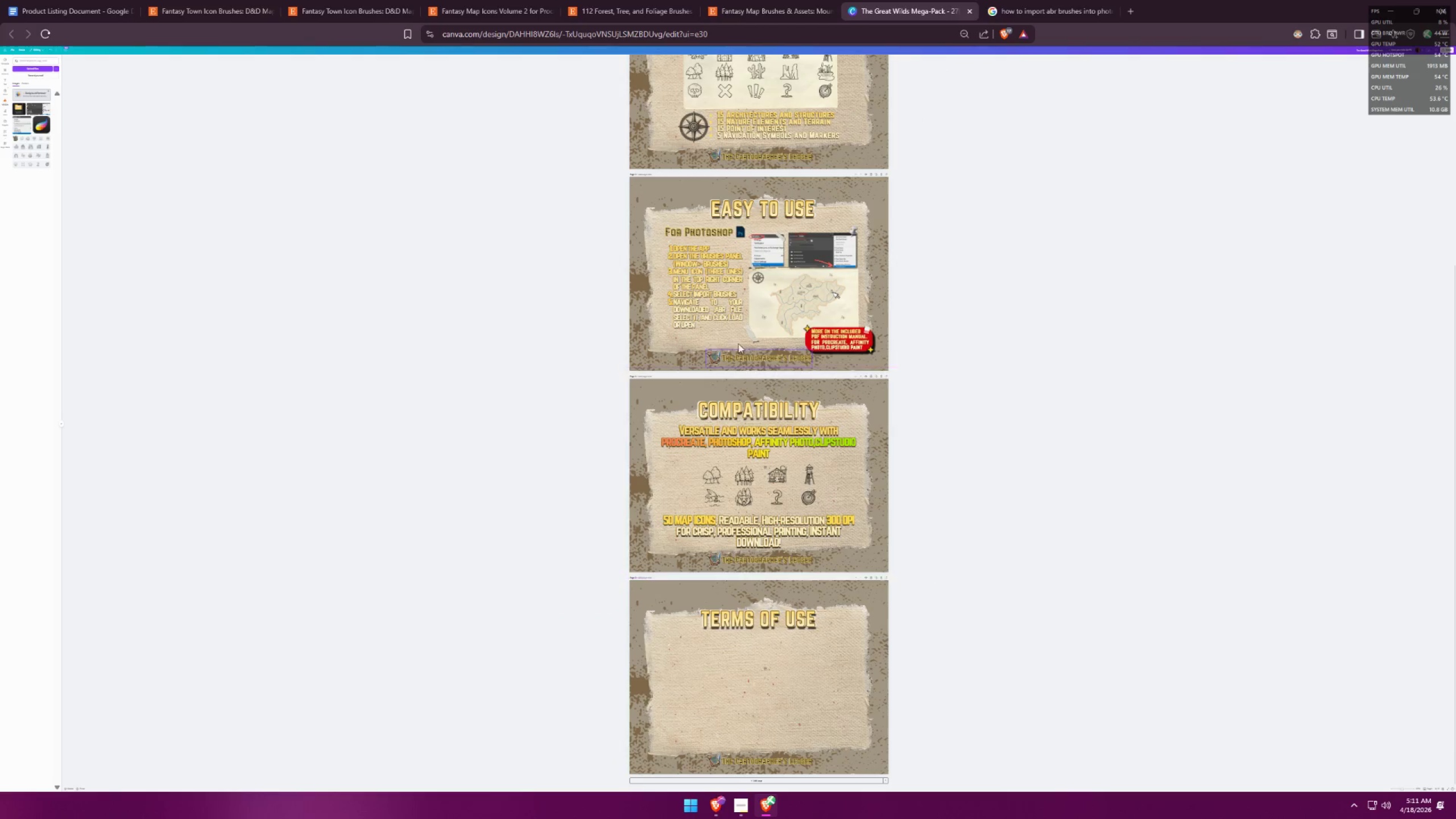 
hold_key(key=AltLeft, duration=1.52)
left_click_drag(start_coordinate=[715, 315], to_coordinate=[728, 713])
 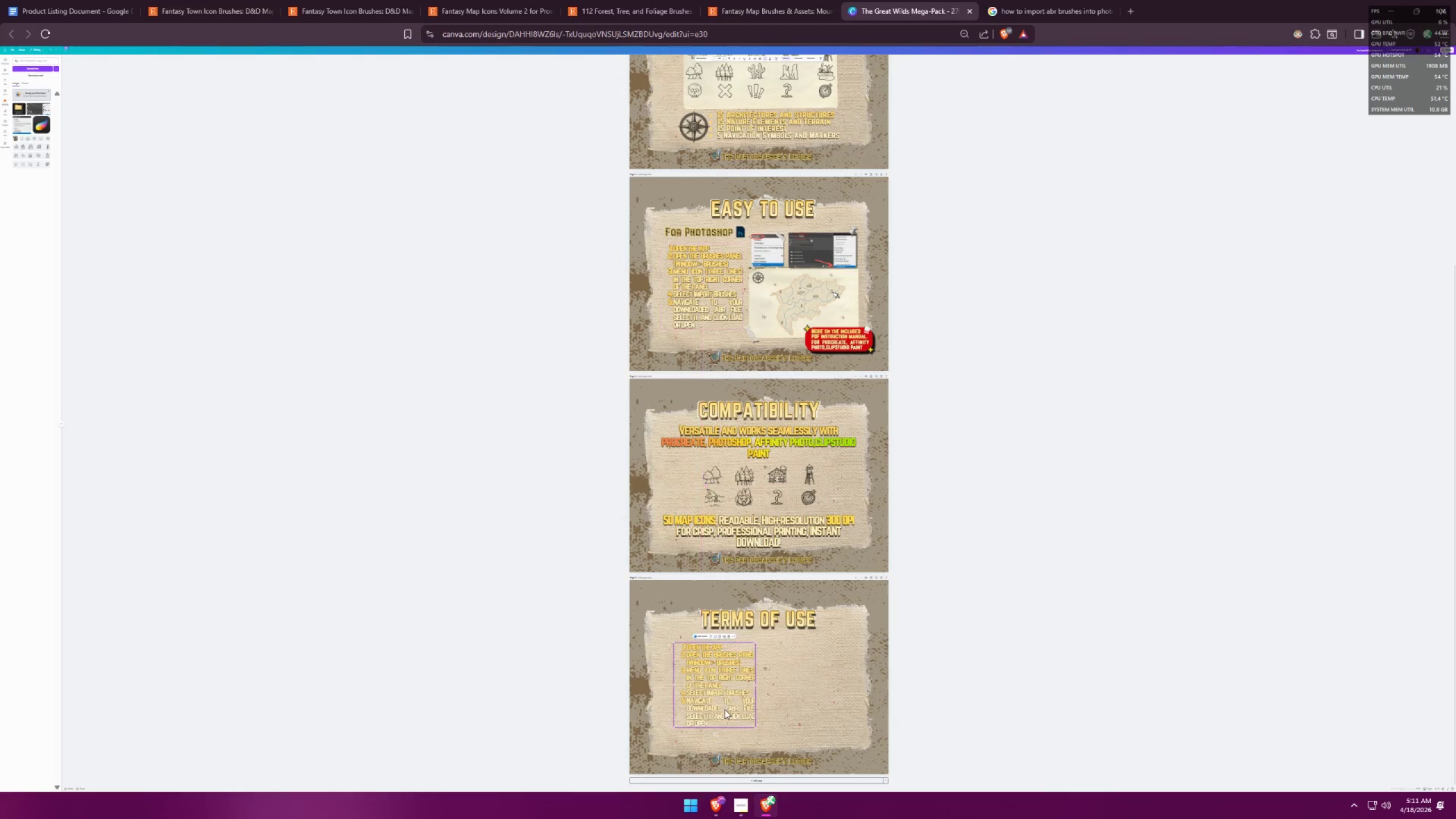 
key(Alt+AltLeft)
 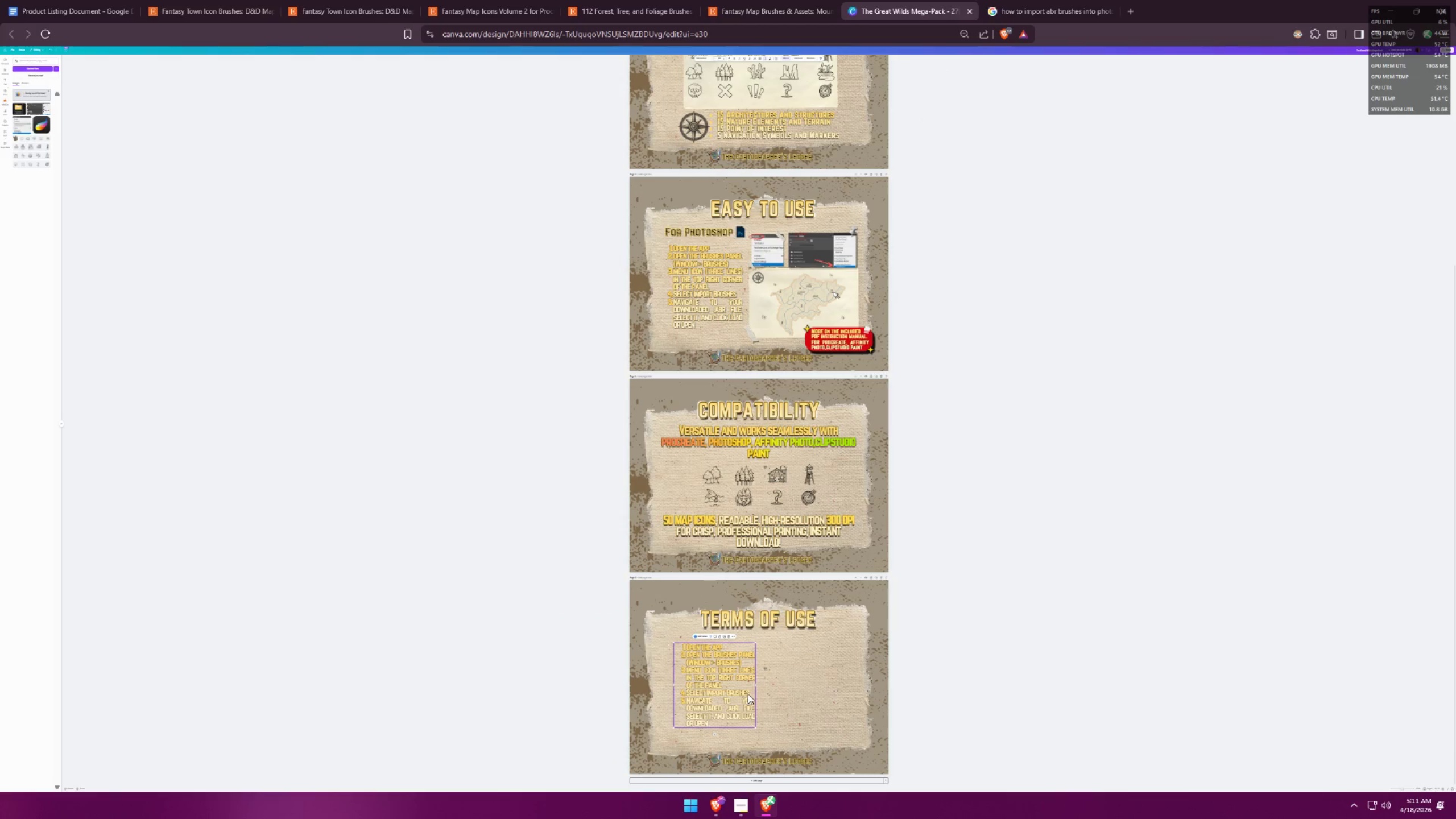 
key(Control+ControlLeft)
 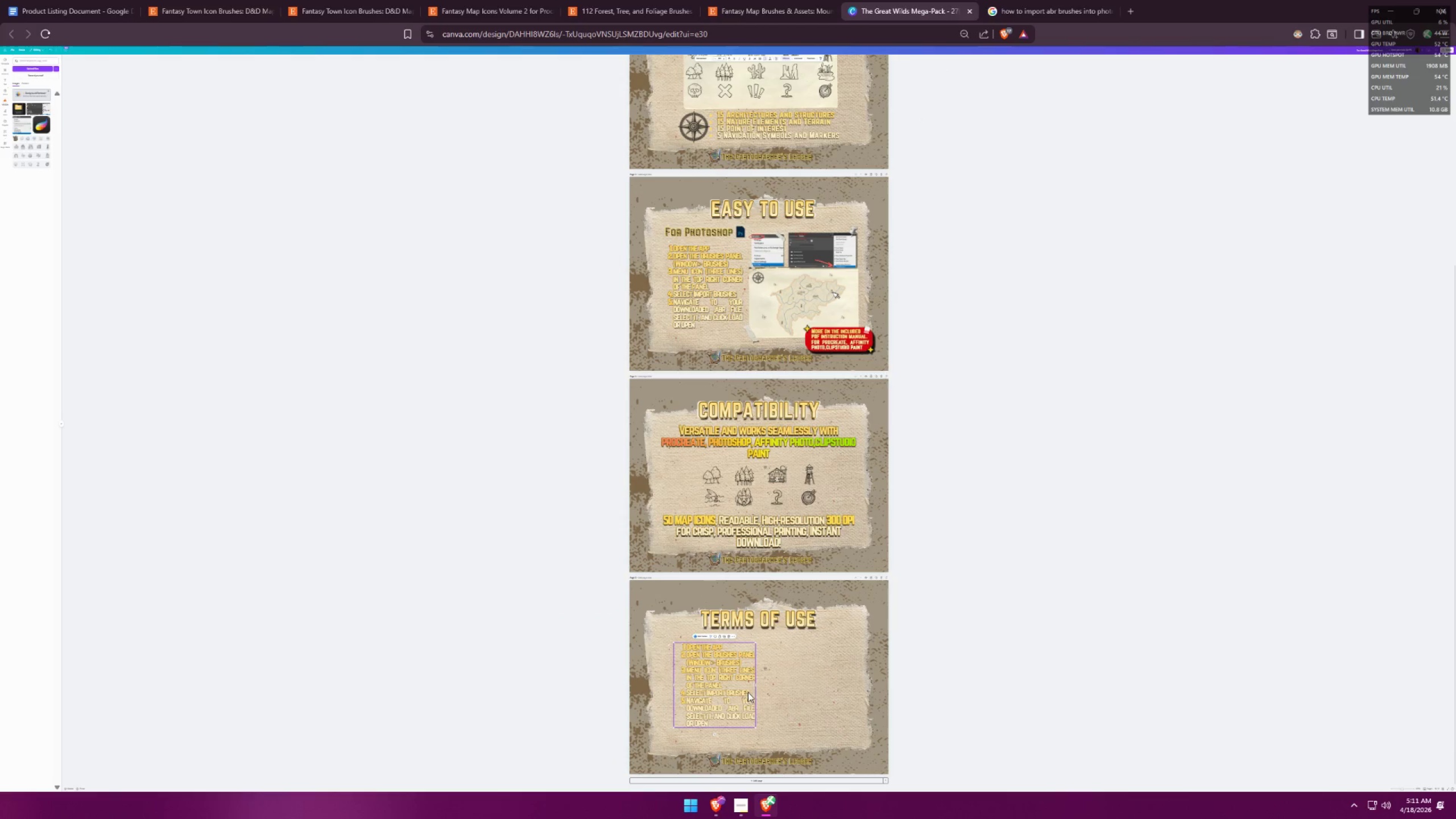 
key(Control+Z)
 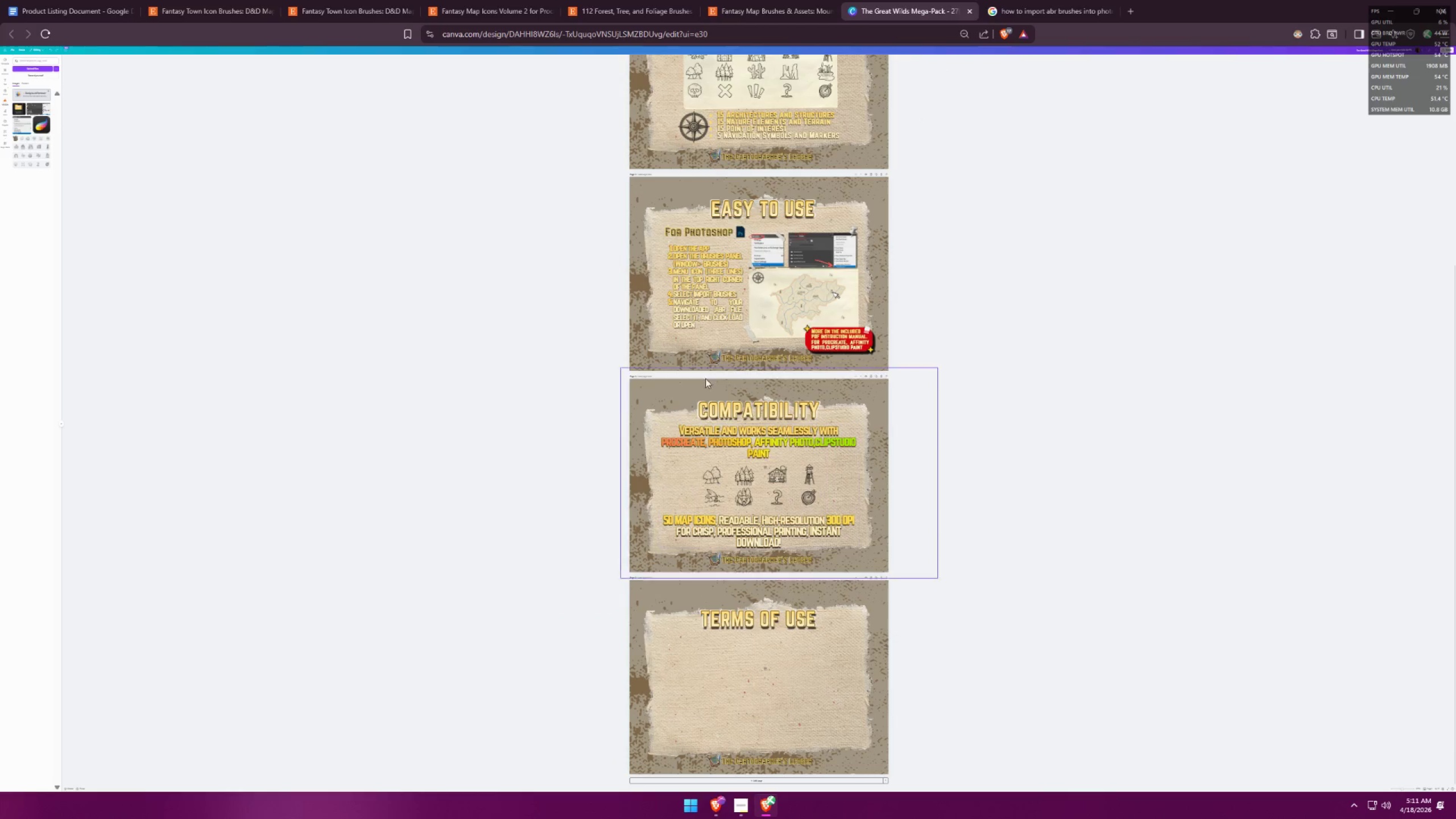 
hold_key(key=AltLeft, duration=0.81)
left_click_drag(start_coordinate=[706, 314], to_coordinate=[713, 690])
 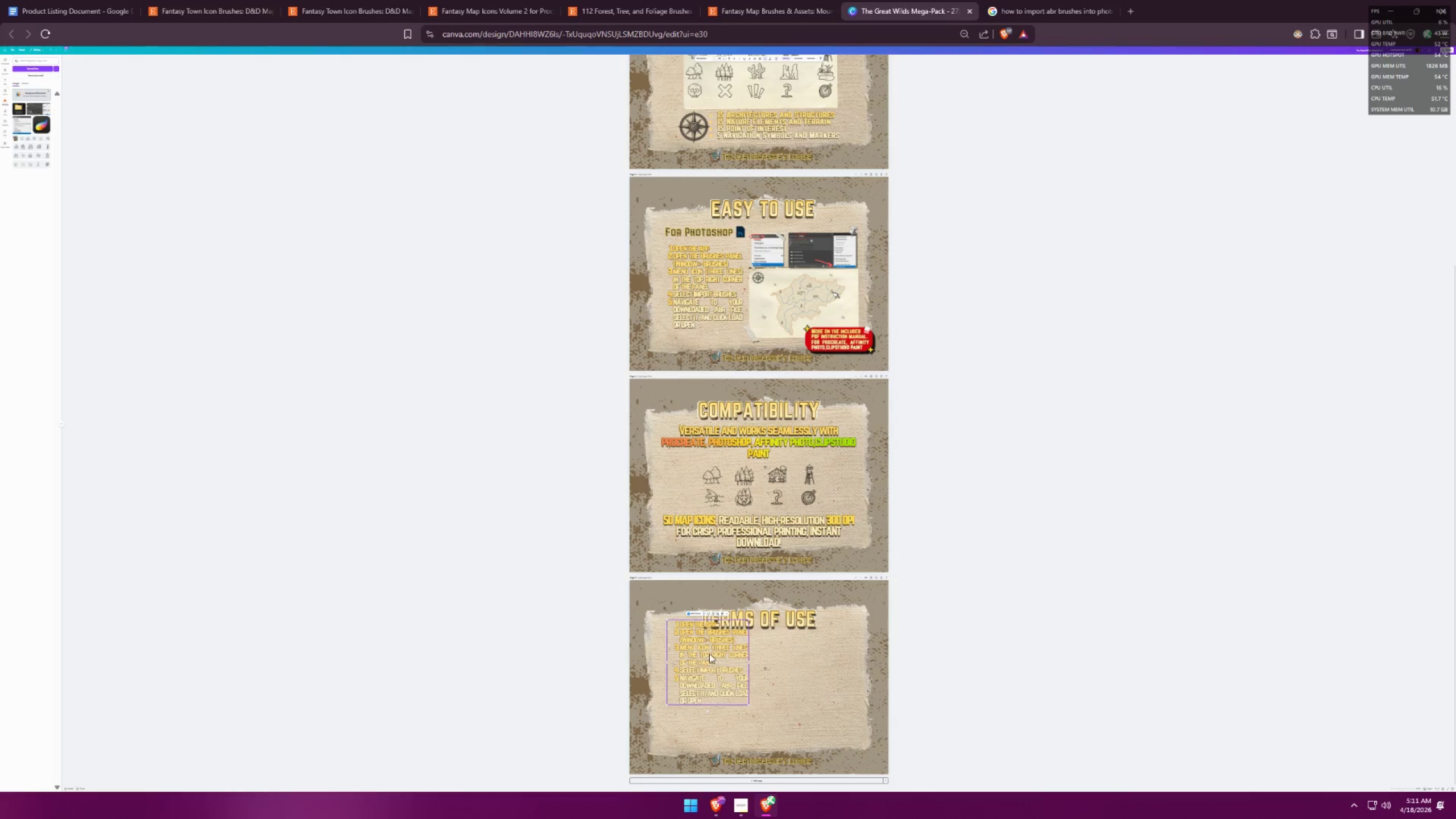 
left_click_drag(start_coordinate=[710, 657], to_coordinate=[727, 681])
 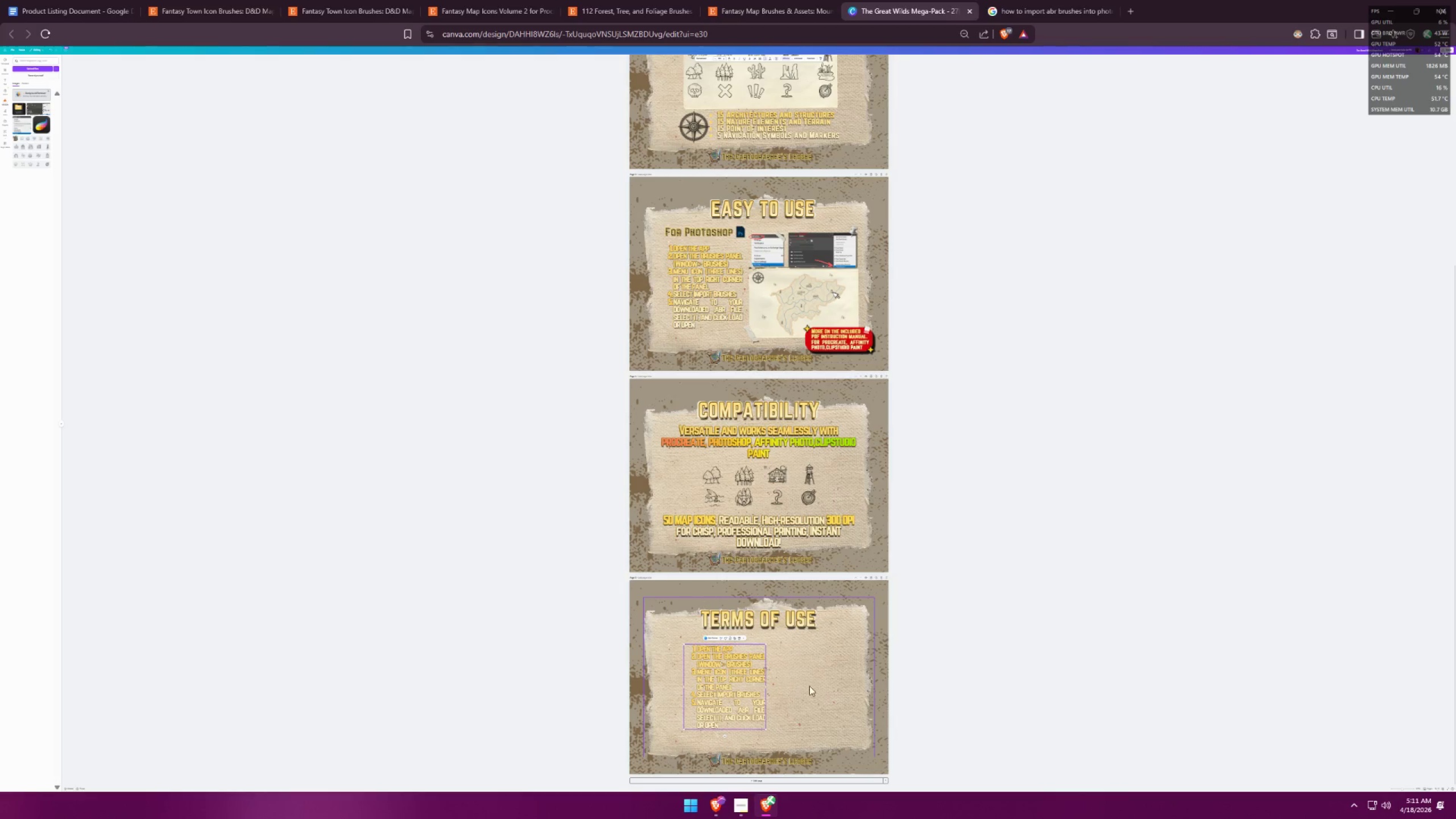 
hold_key(key=ControlLeft, duration=0.92)
 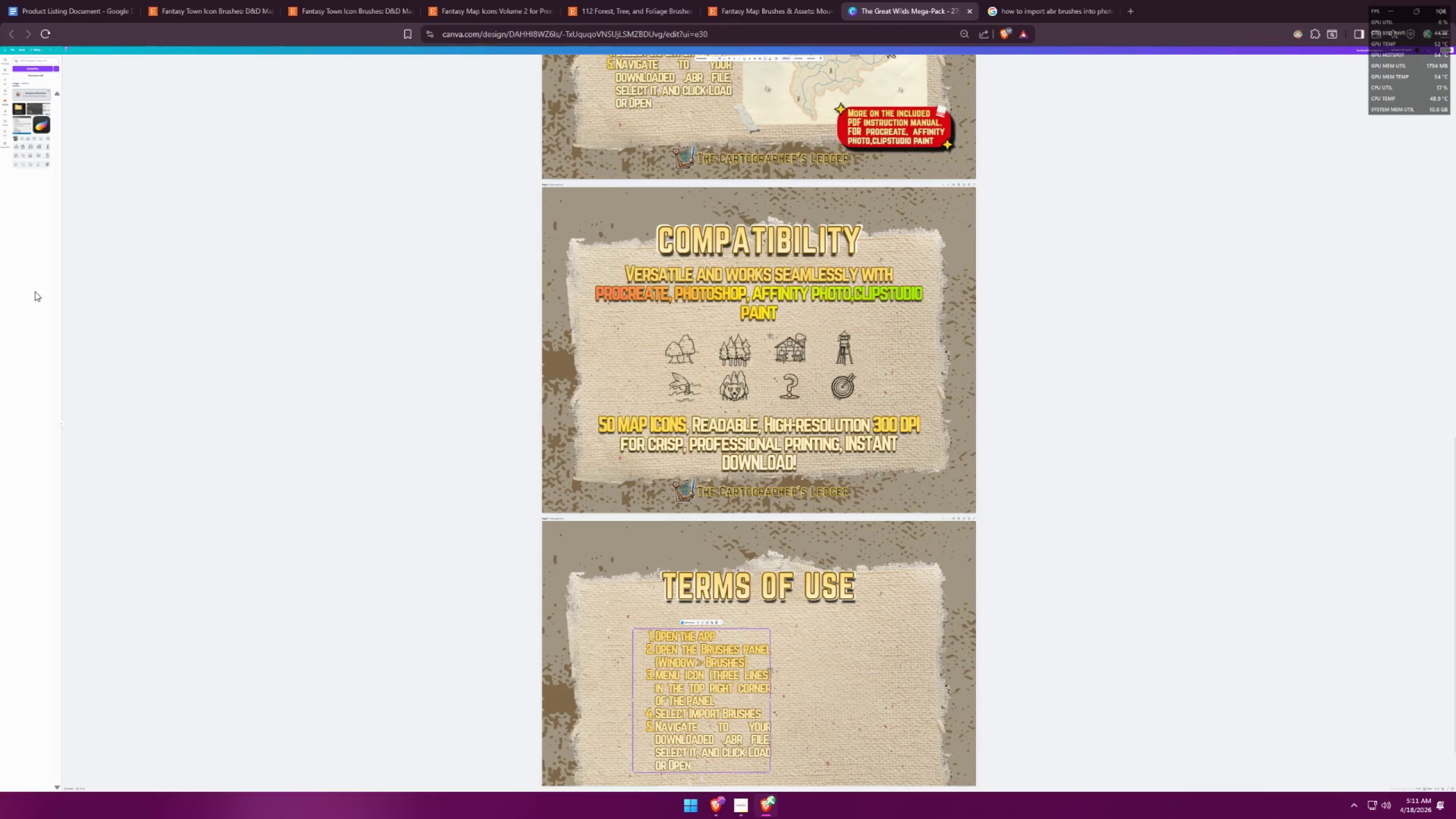 
hold_key(key=ControlLeft, duration=0.66)
 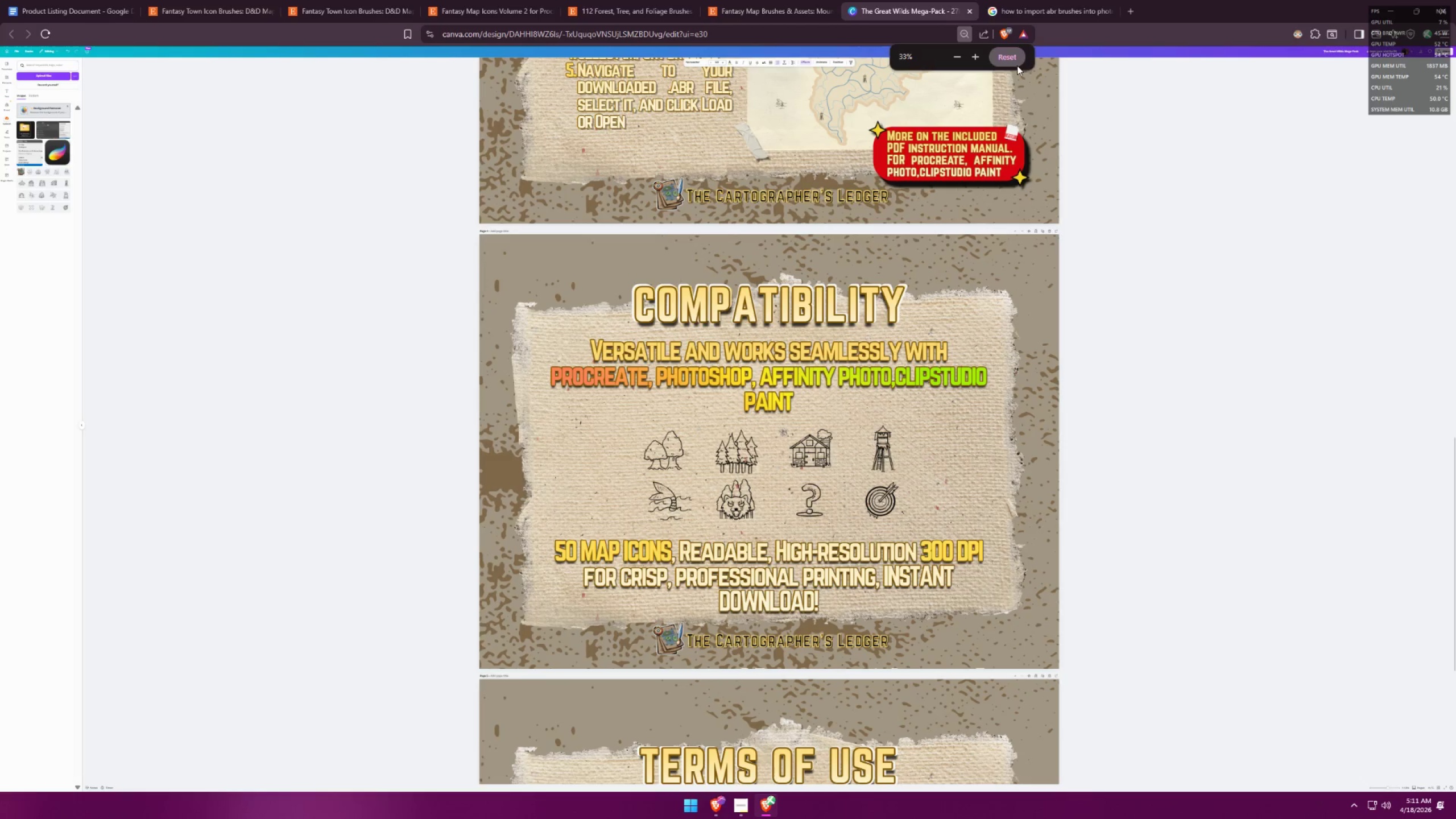 
scroll: coordinate [35, 291], scroll_direction: up, amount: 4.0
 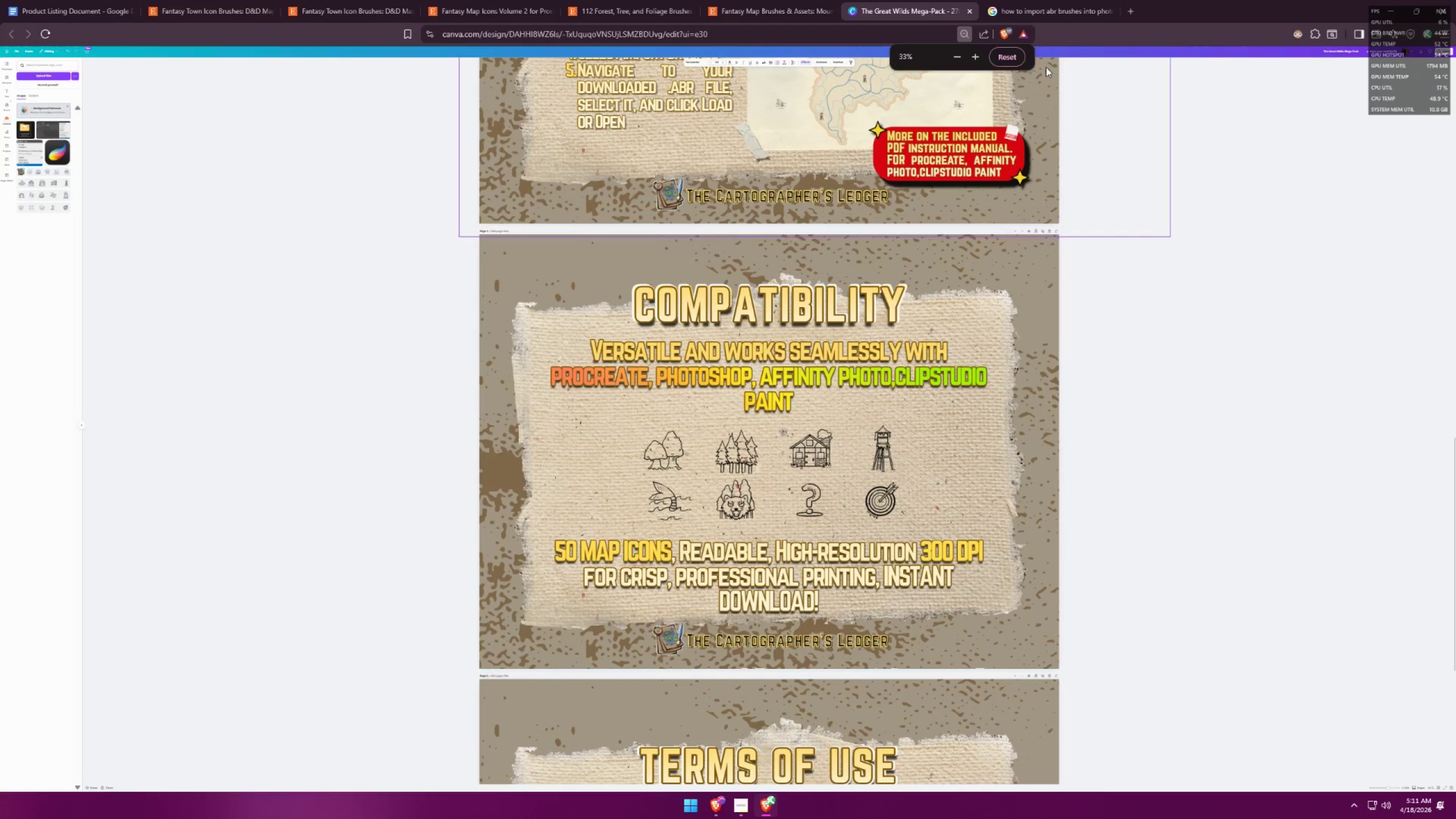 
left_click([1017, 65])
 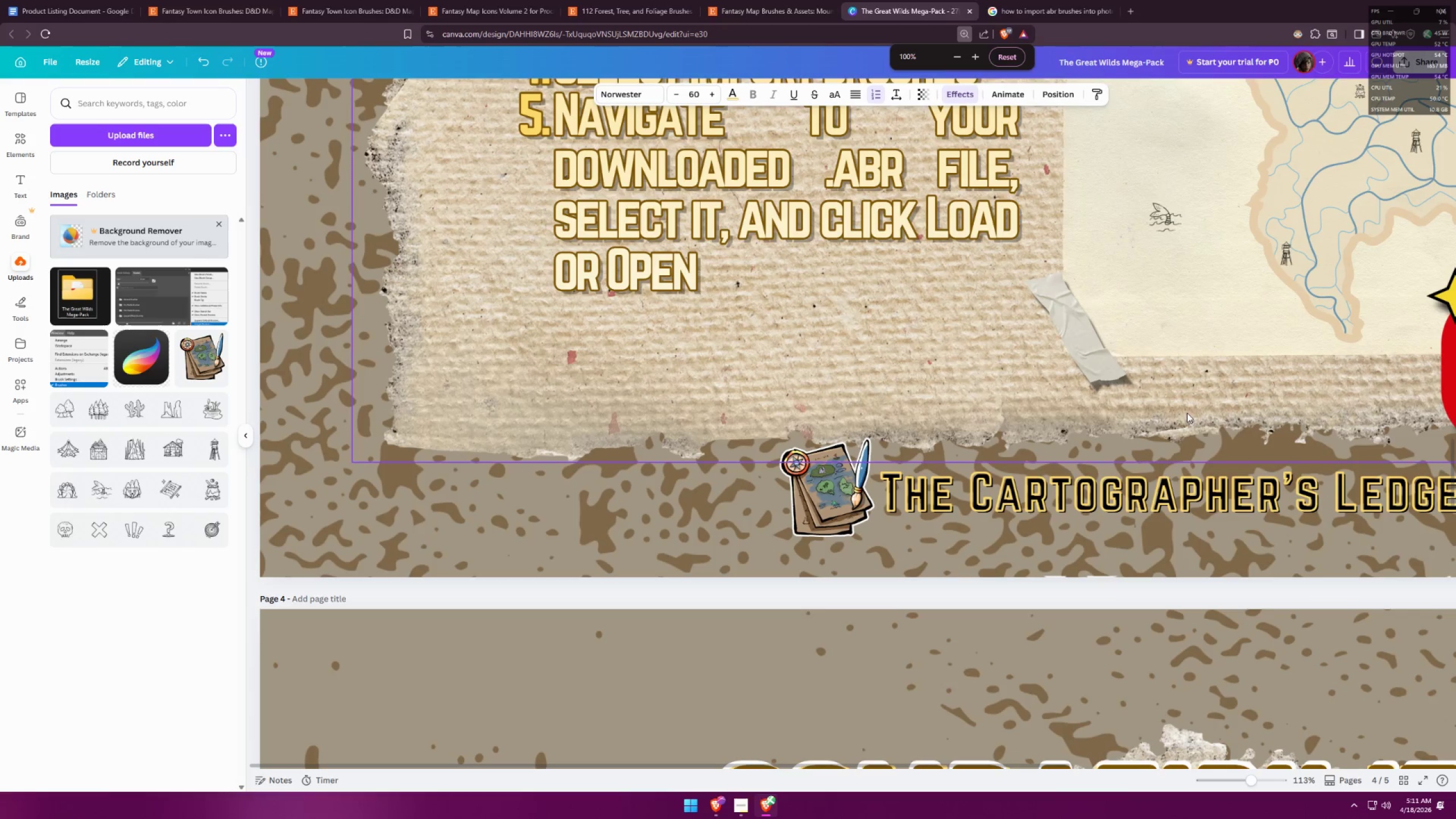 
hold_key(key=ControlLeft, duration=0.91)
 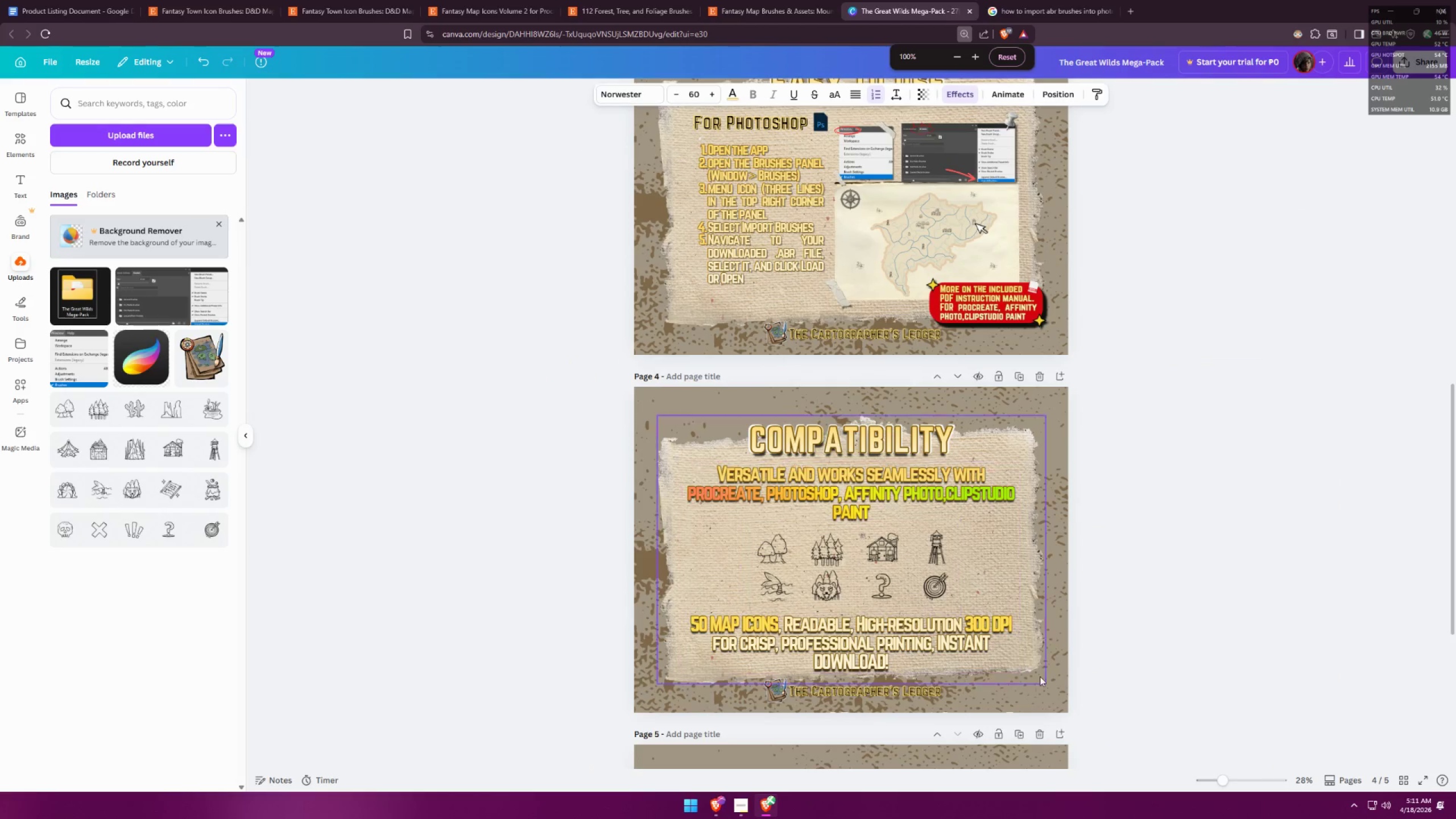 
key(Control+ControlLeft)
 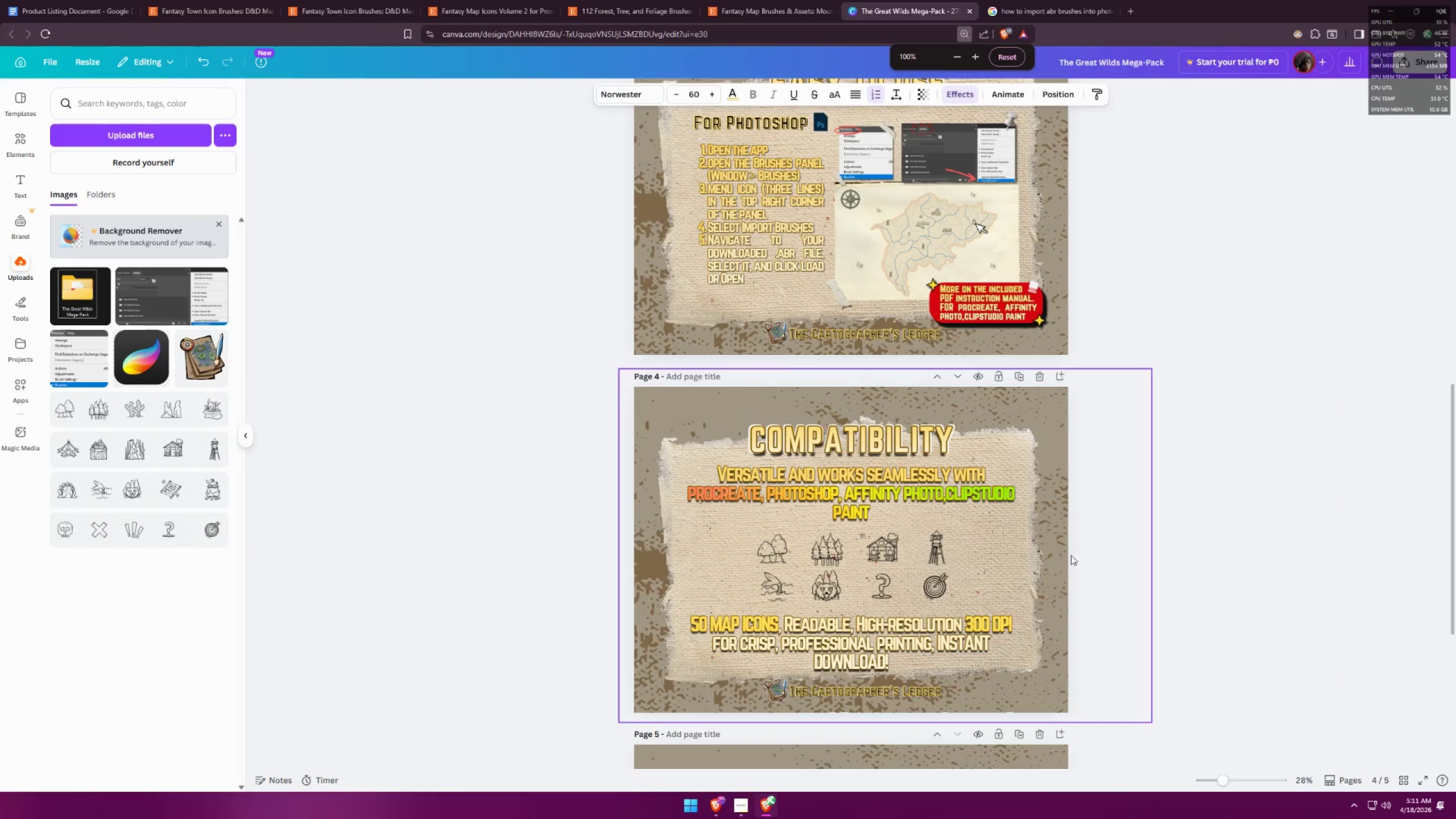 
scroll: coordinate [1090, 536], scroll_direction: down, amount: 23.0
 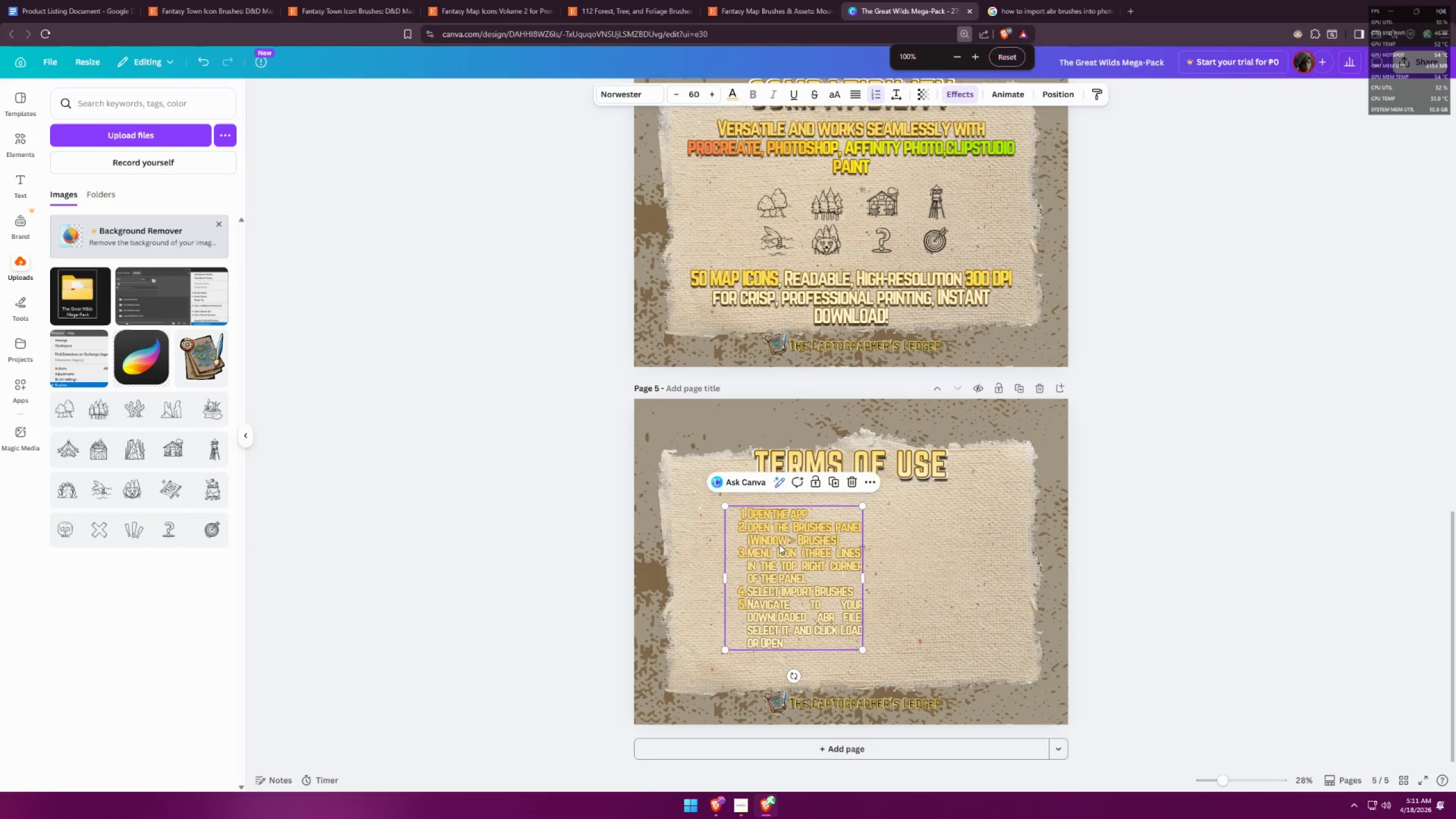 
double_click([781, 542])
 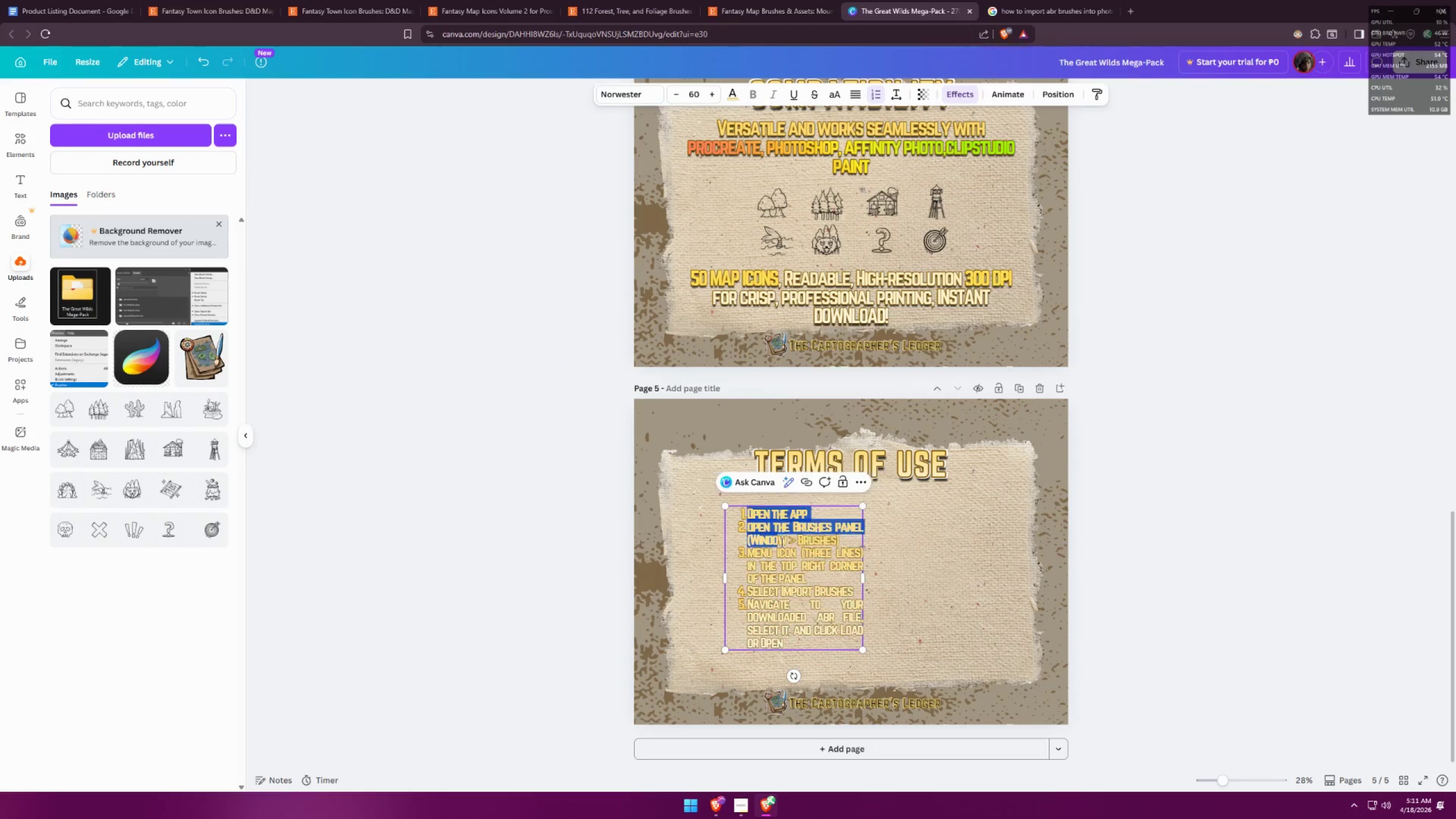 
triple_click([781, 542])
 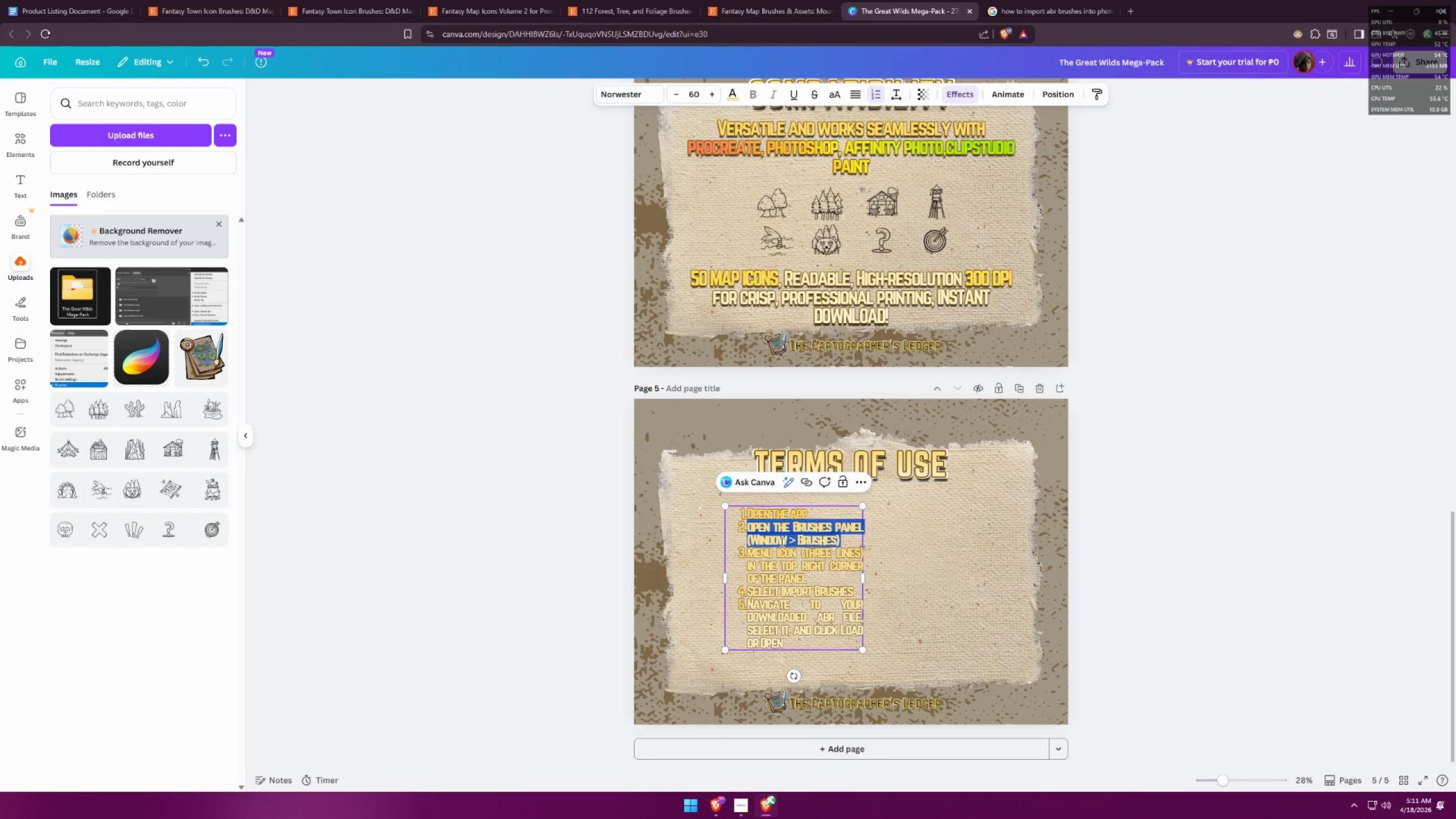 
key(Control+ControlLeft)
 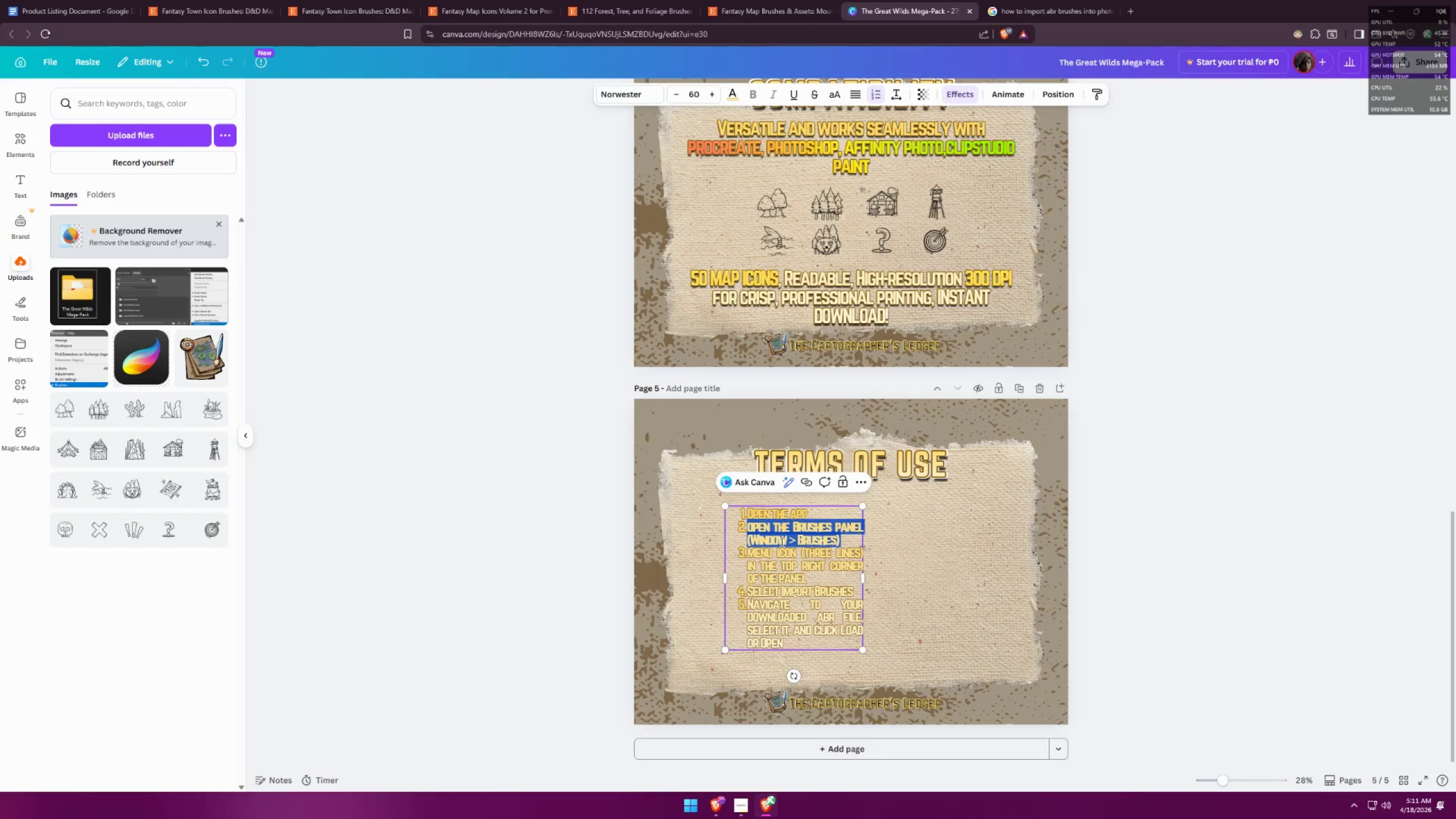 
key(Control+A)
 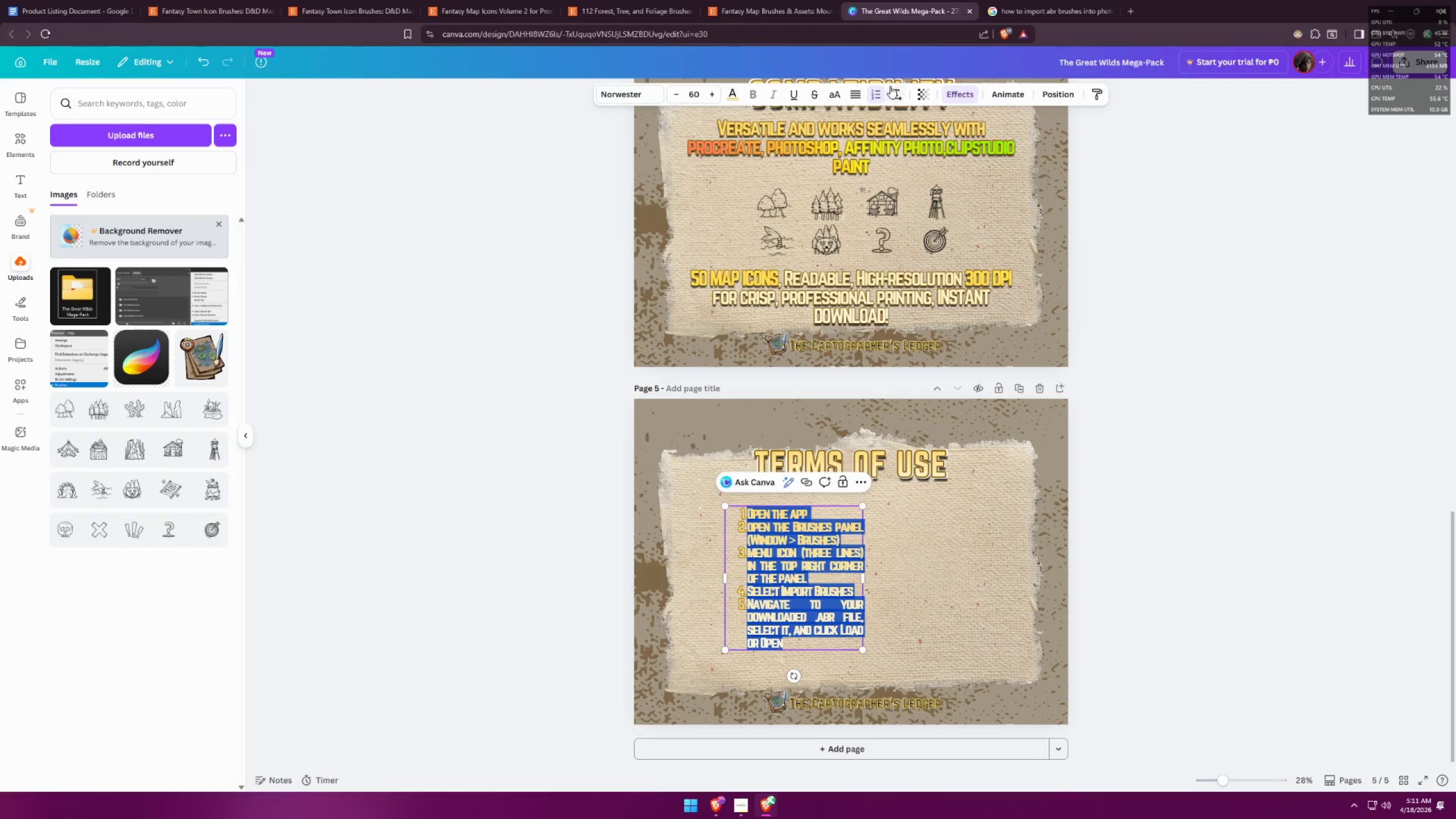 
left_click([878, 96])